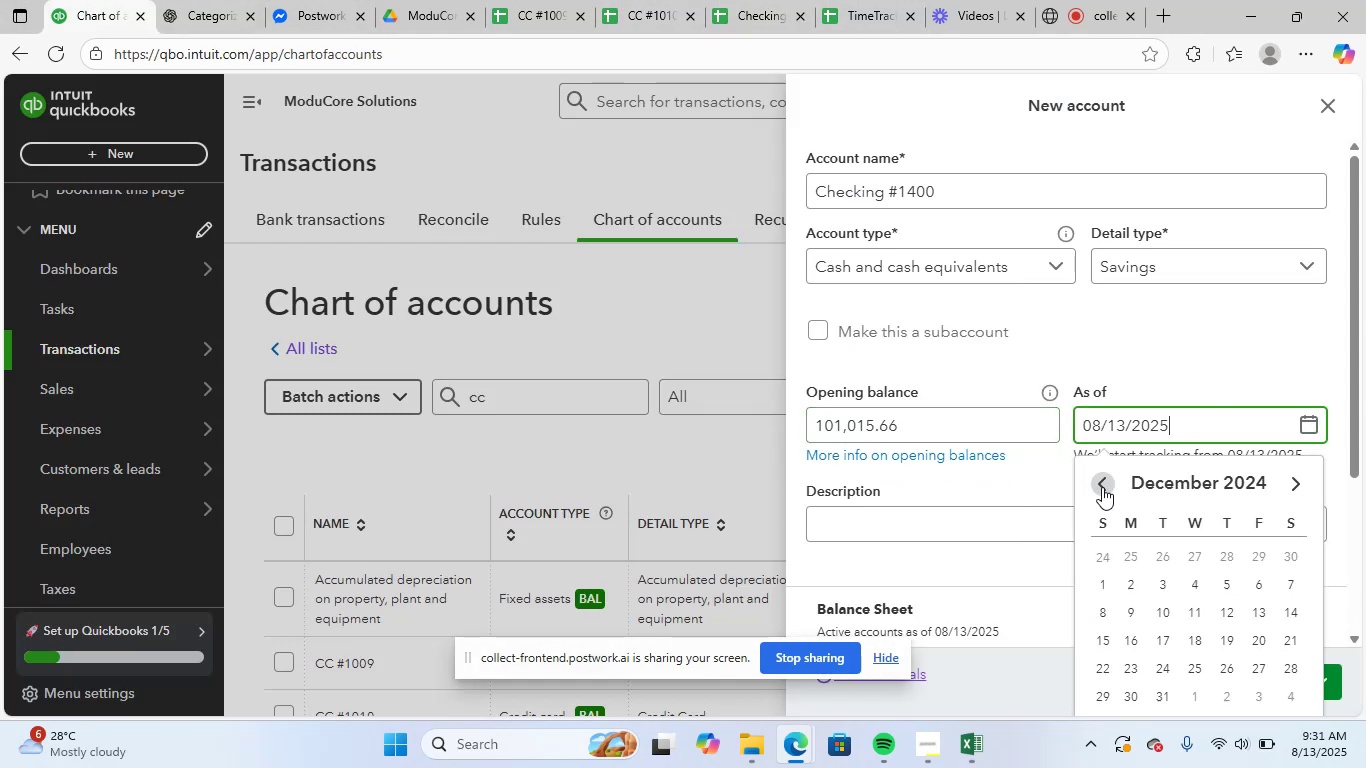 
triple_click([1102, 487])
 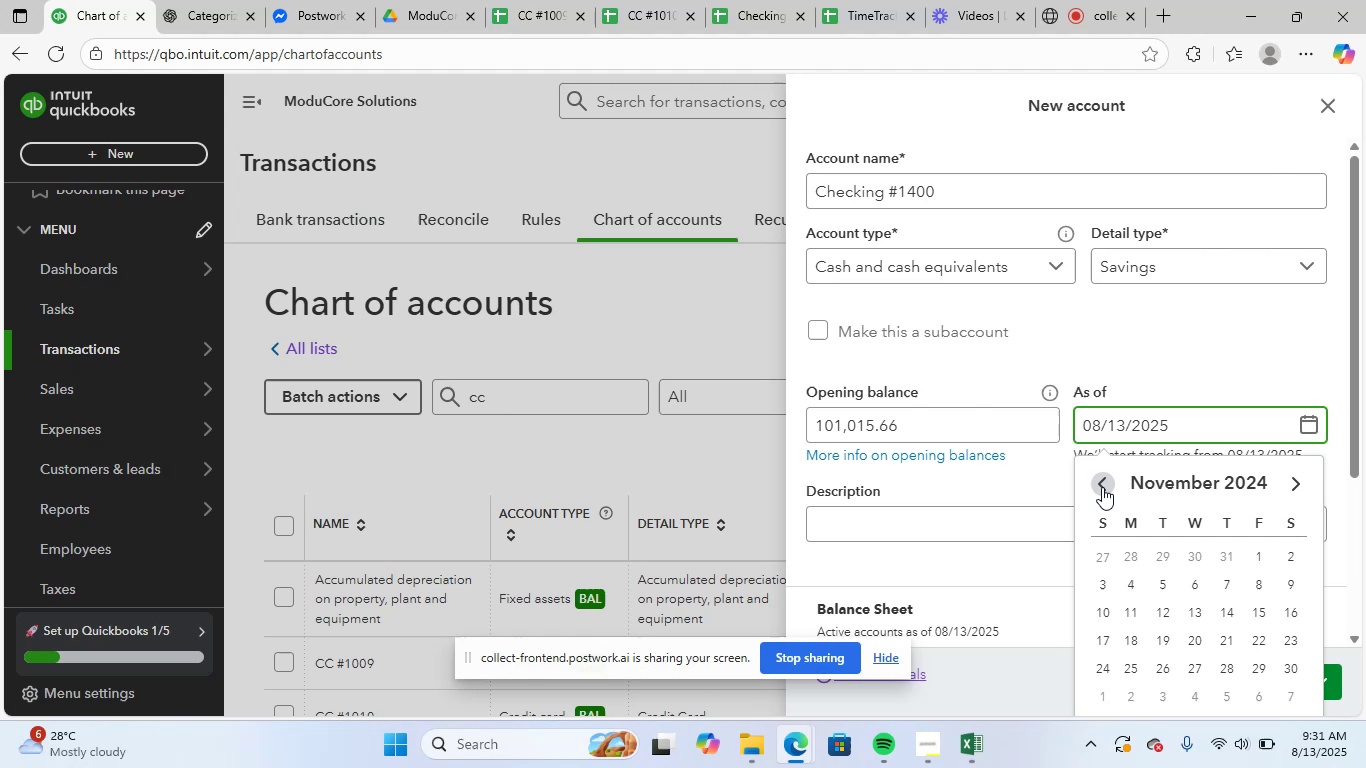 
triple_click([1102, 487])
 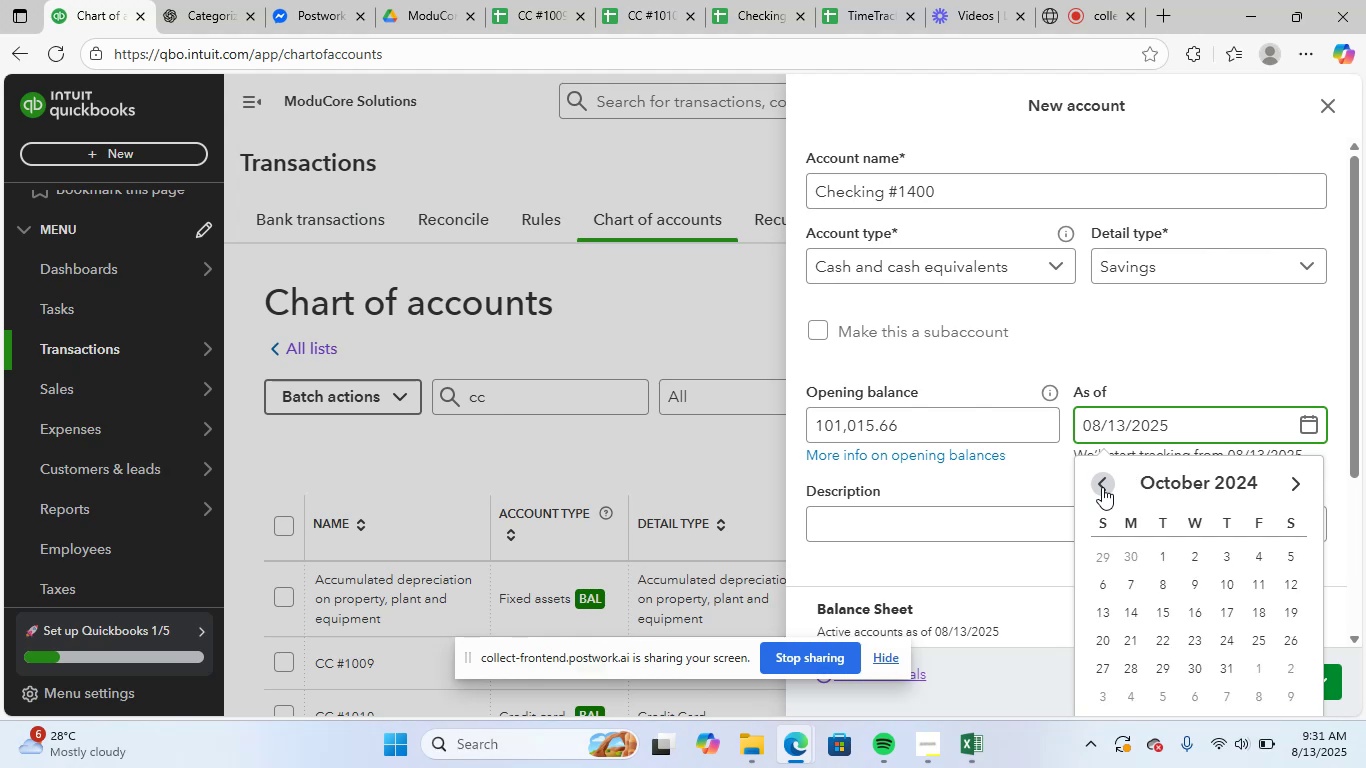 
triple_click([1102, 487])
 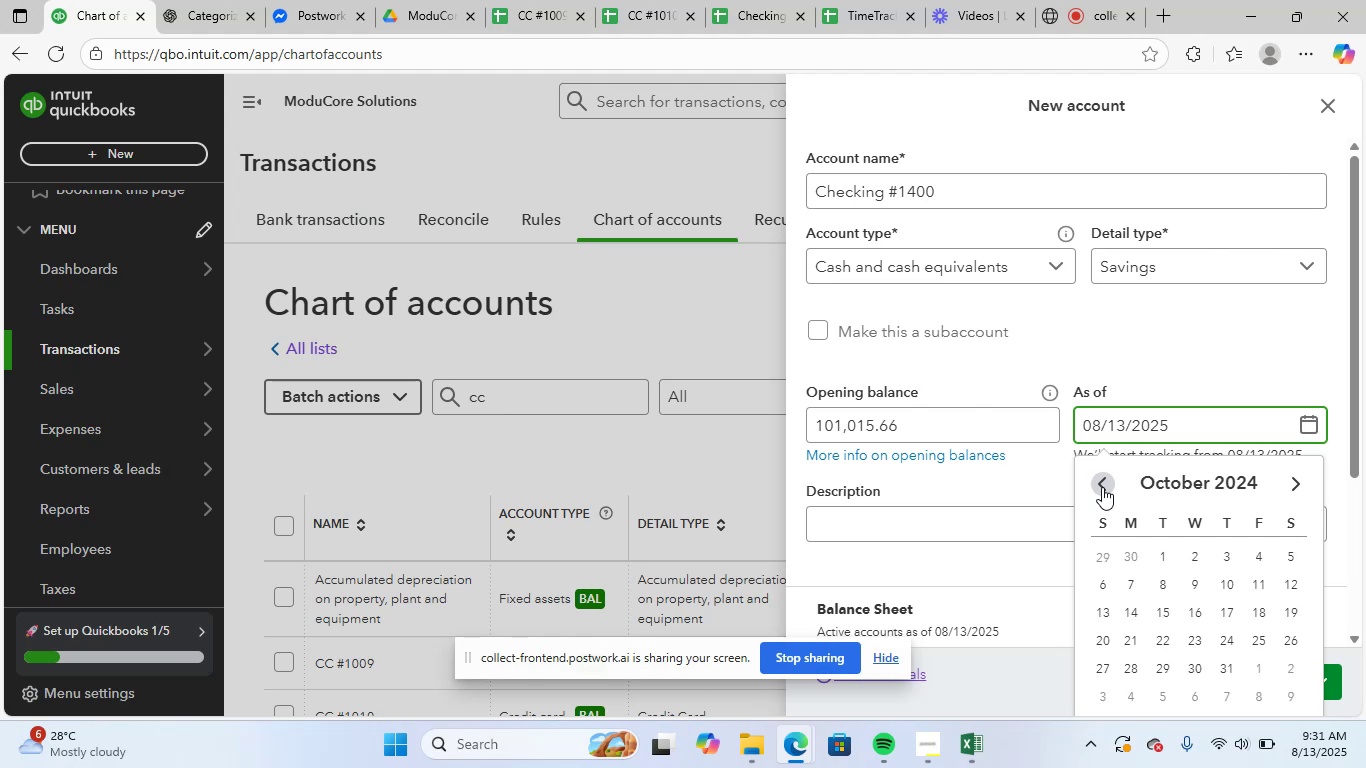 
triple_click([1102, 487])
 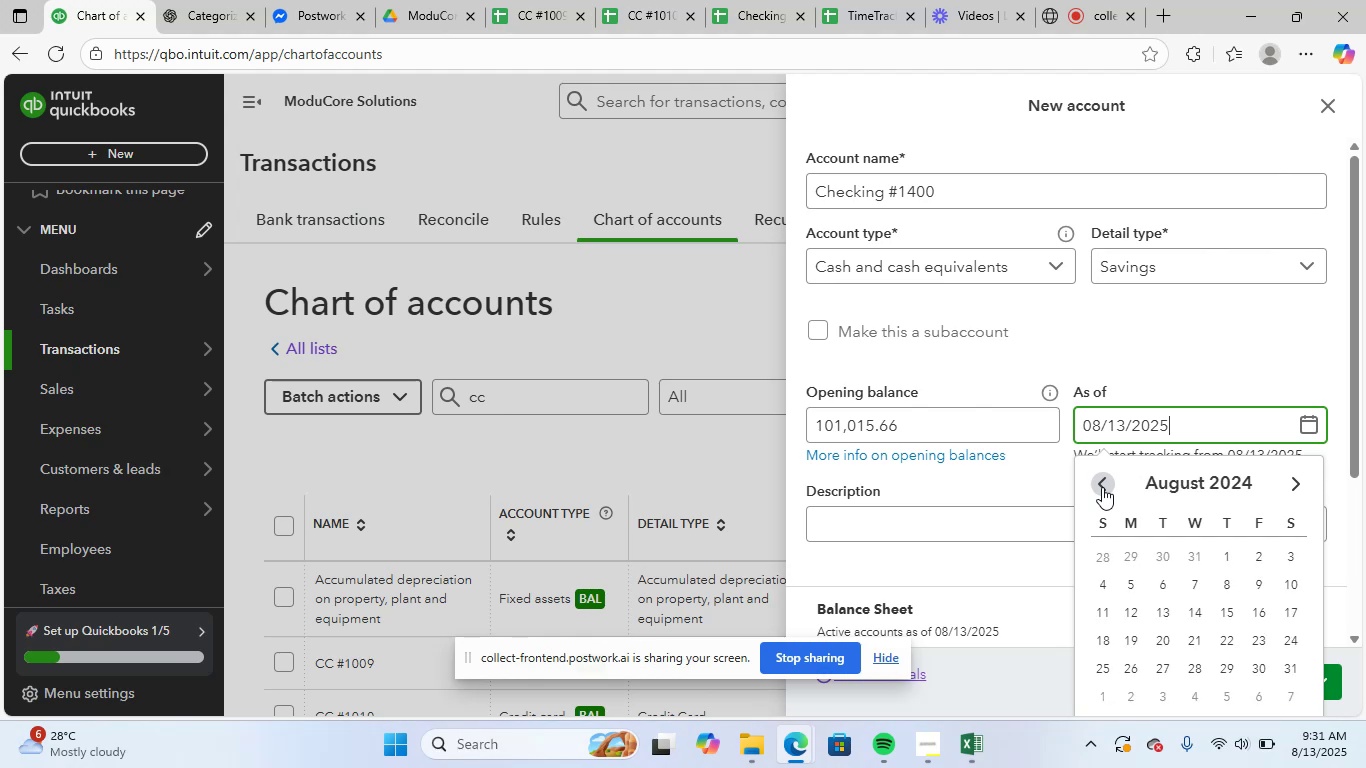 
triple_click([1102, 487])
 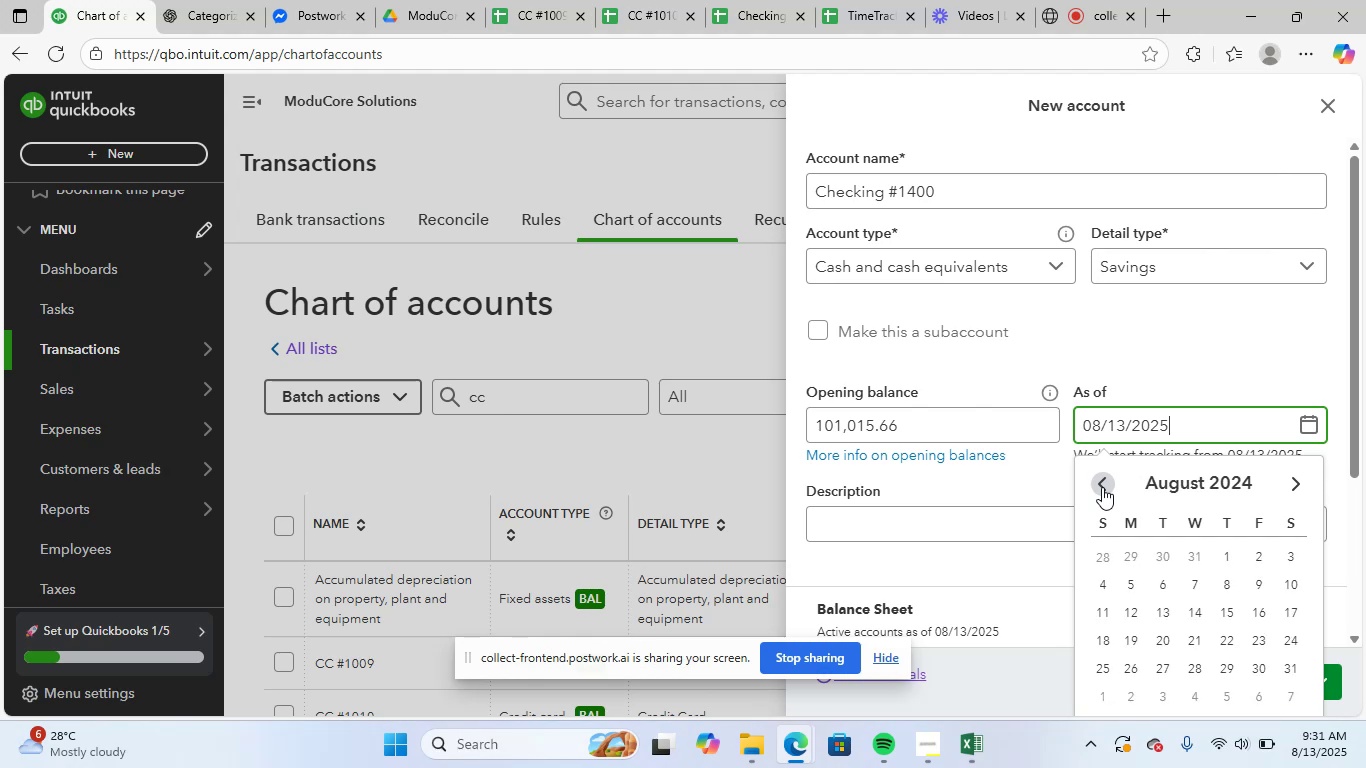 
triple_click([1102, 487])
 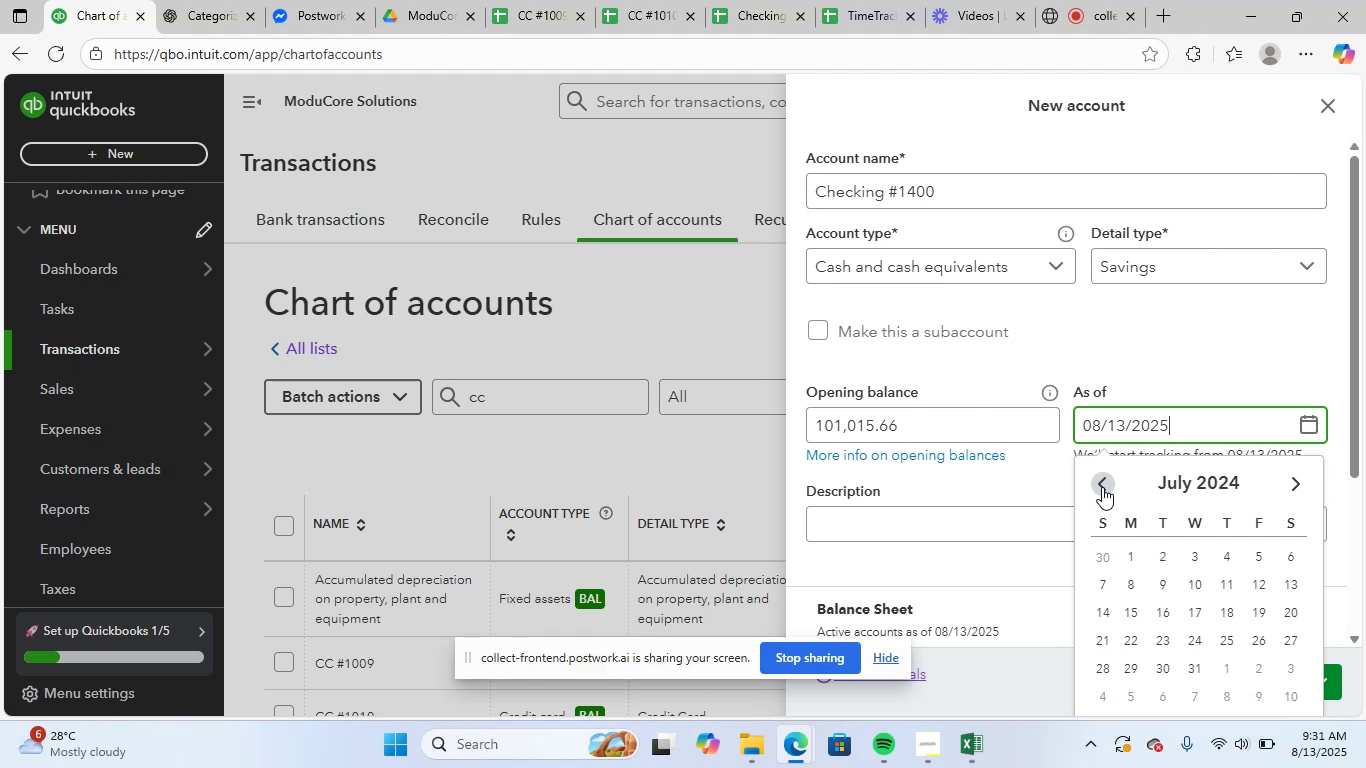 
triple_click([1102, 487])
 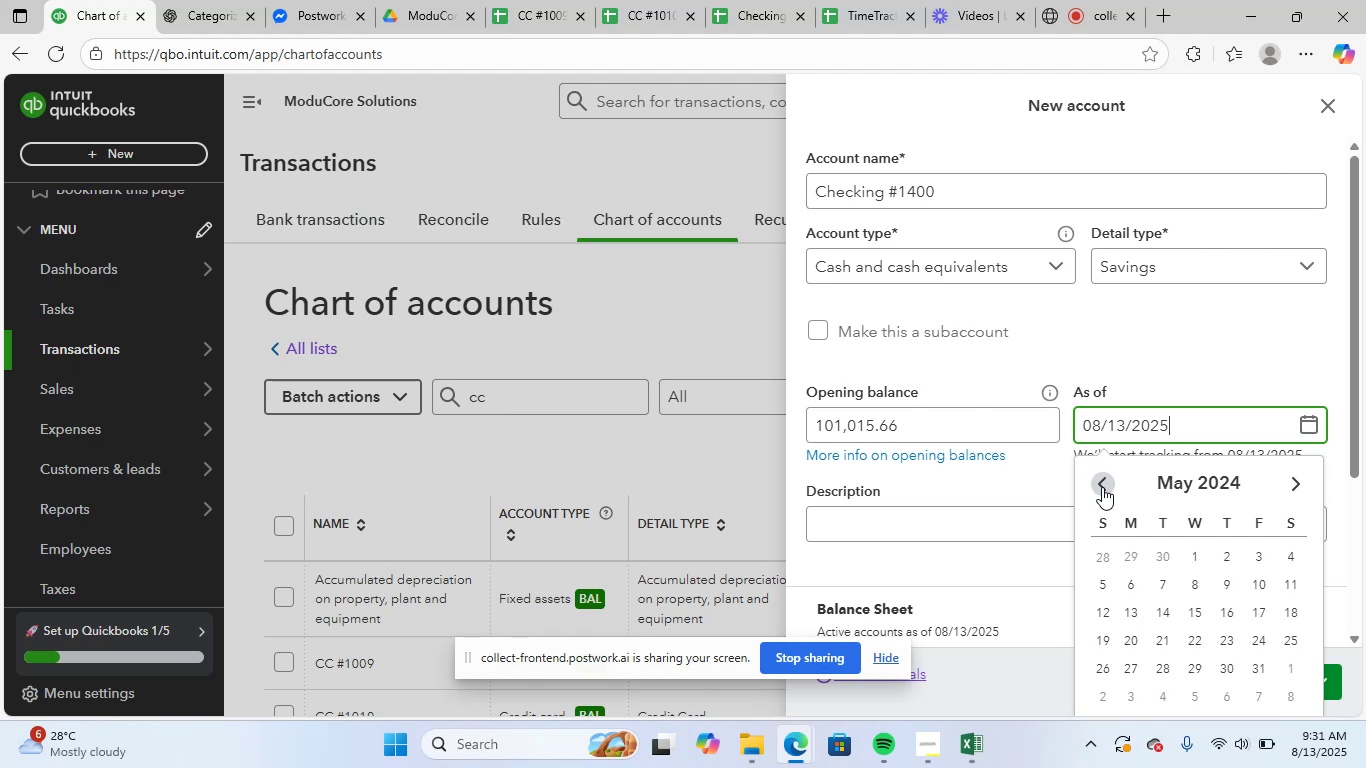 
triple_click([1102, 487])
 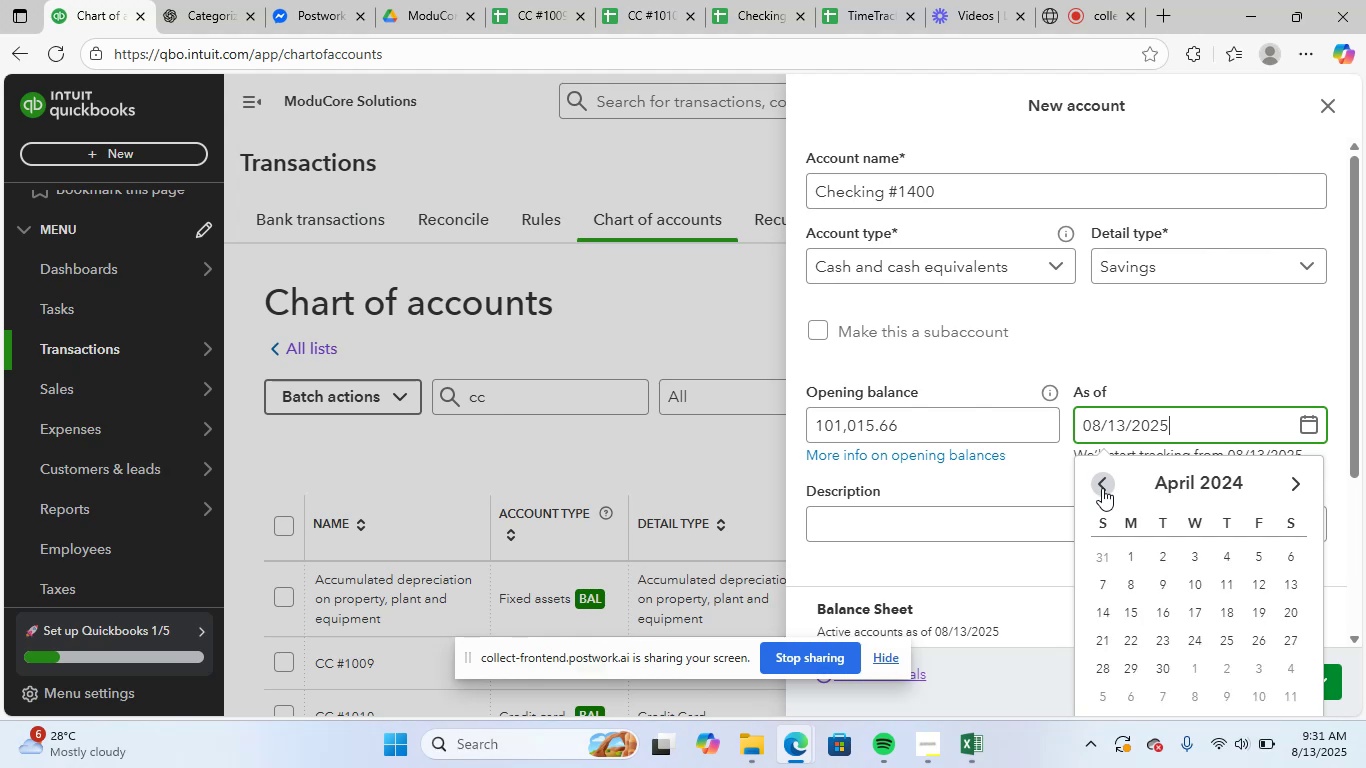 
triple_click([1102, 488])
 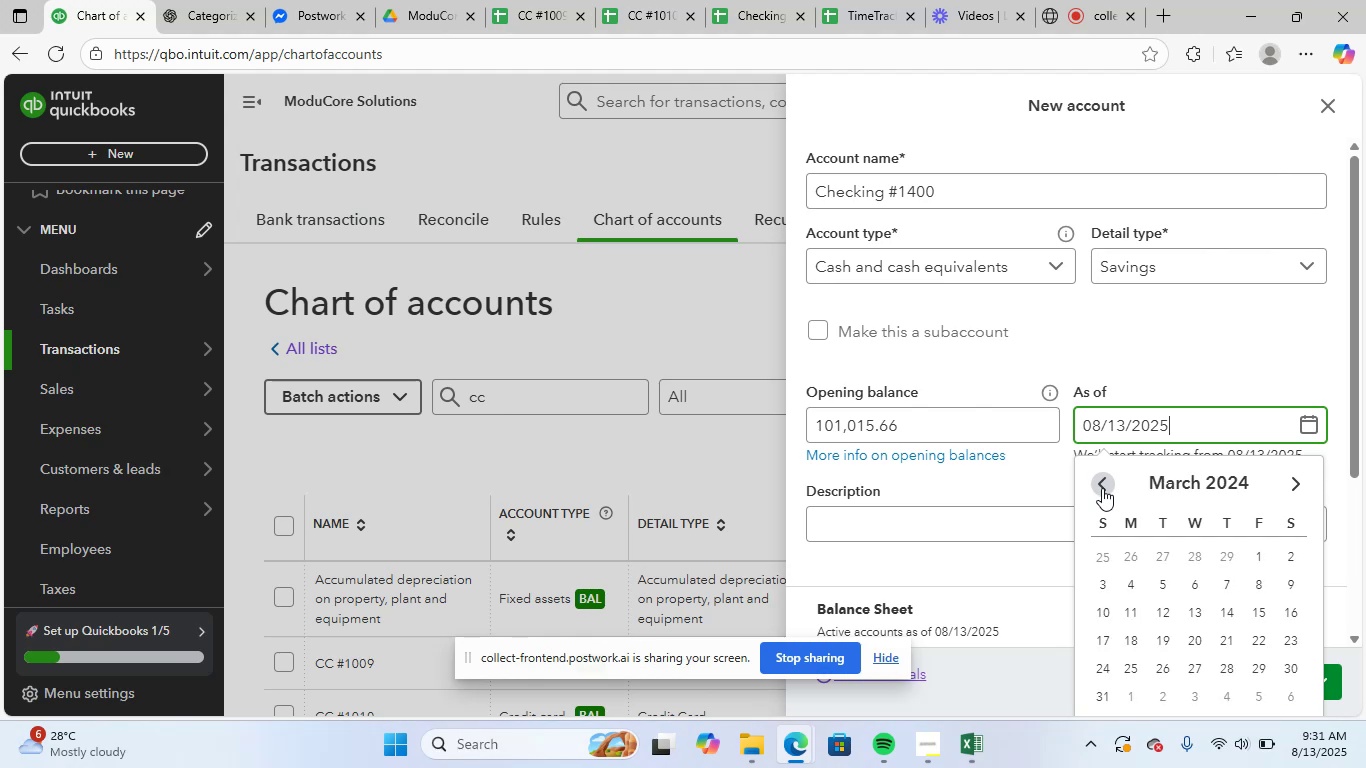 
triple_click([1102, 488])
 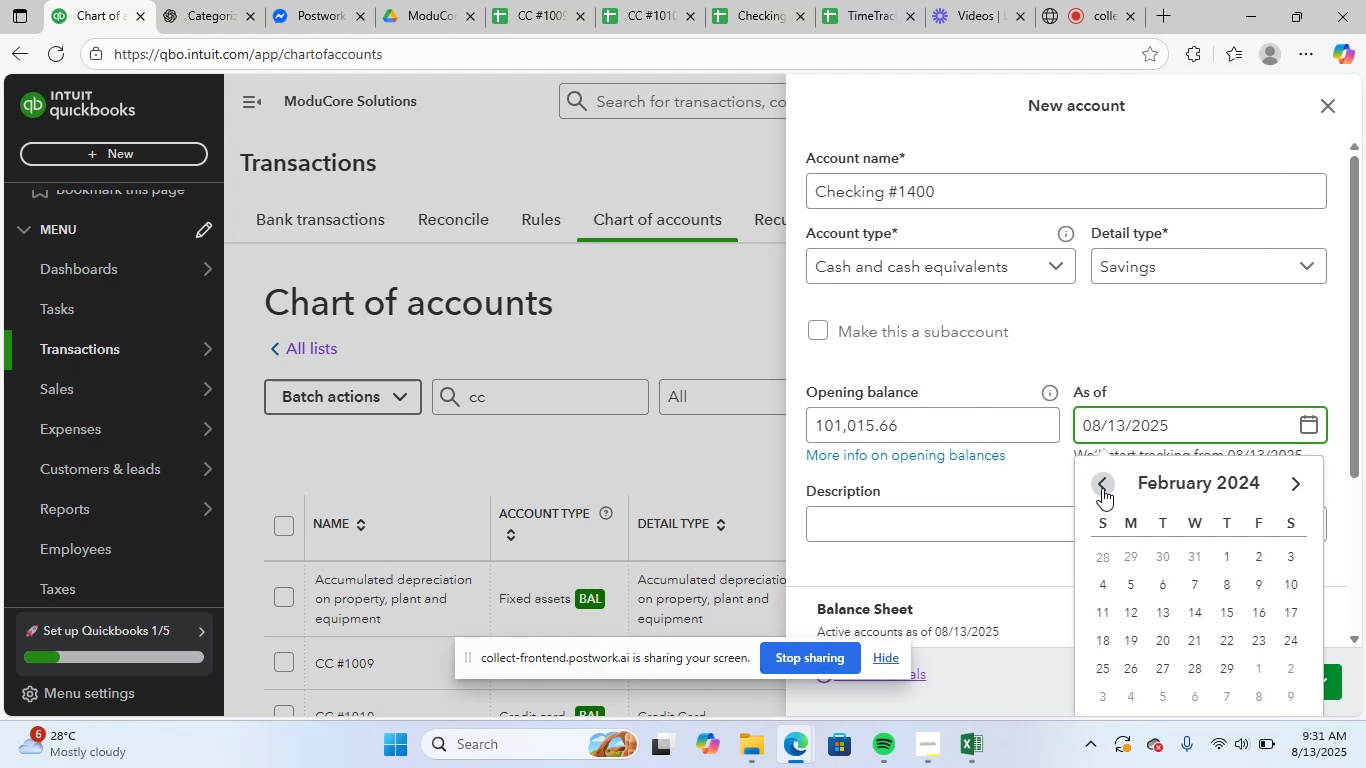 
triple_click([1102, 488])
 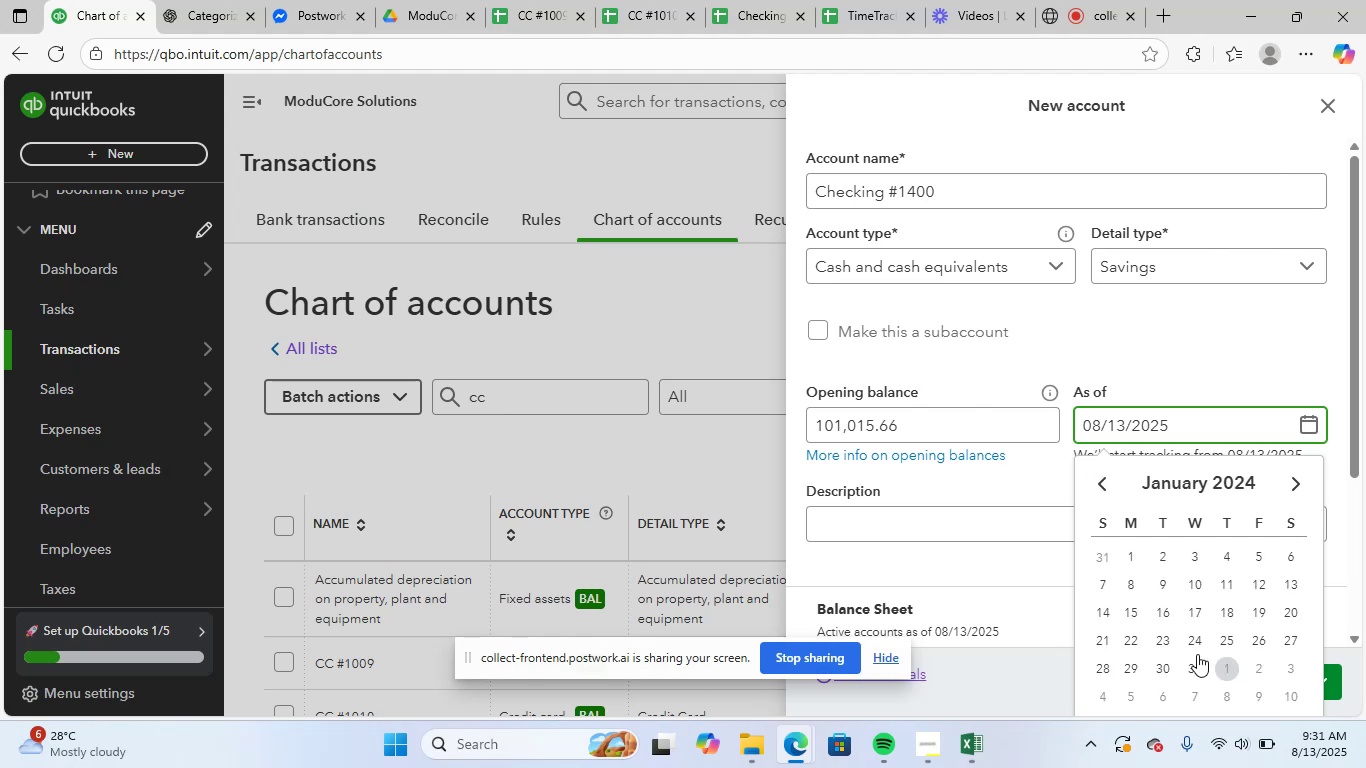 
left_click([1194, 644])
 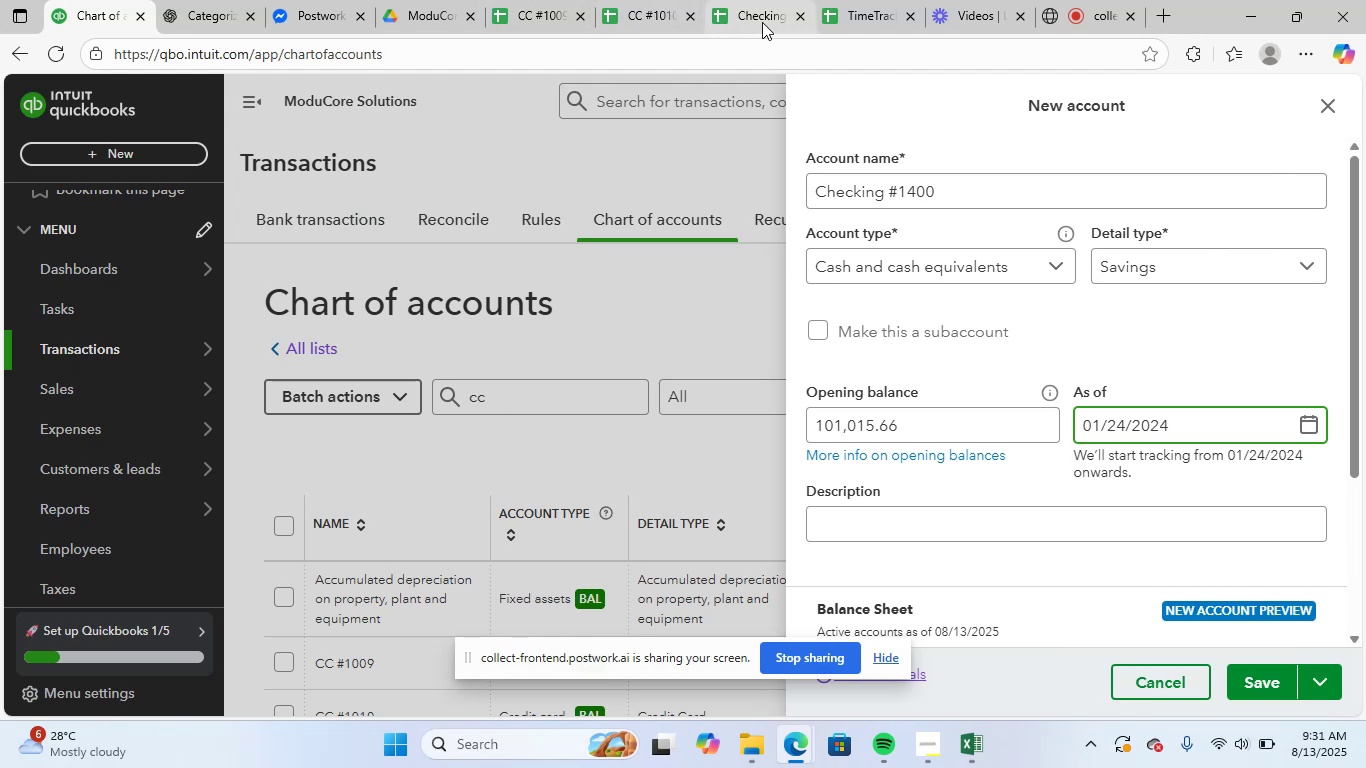 
left_click([760, 21])
 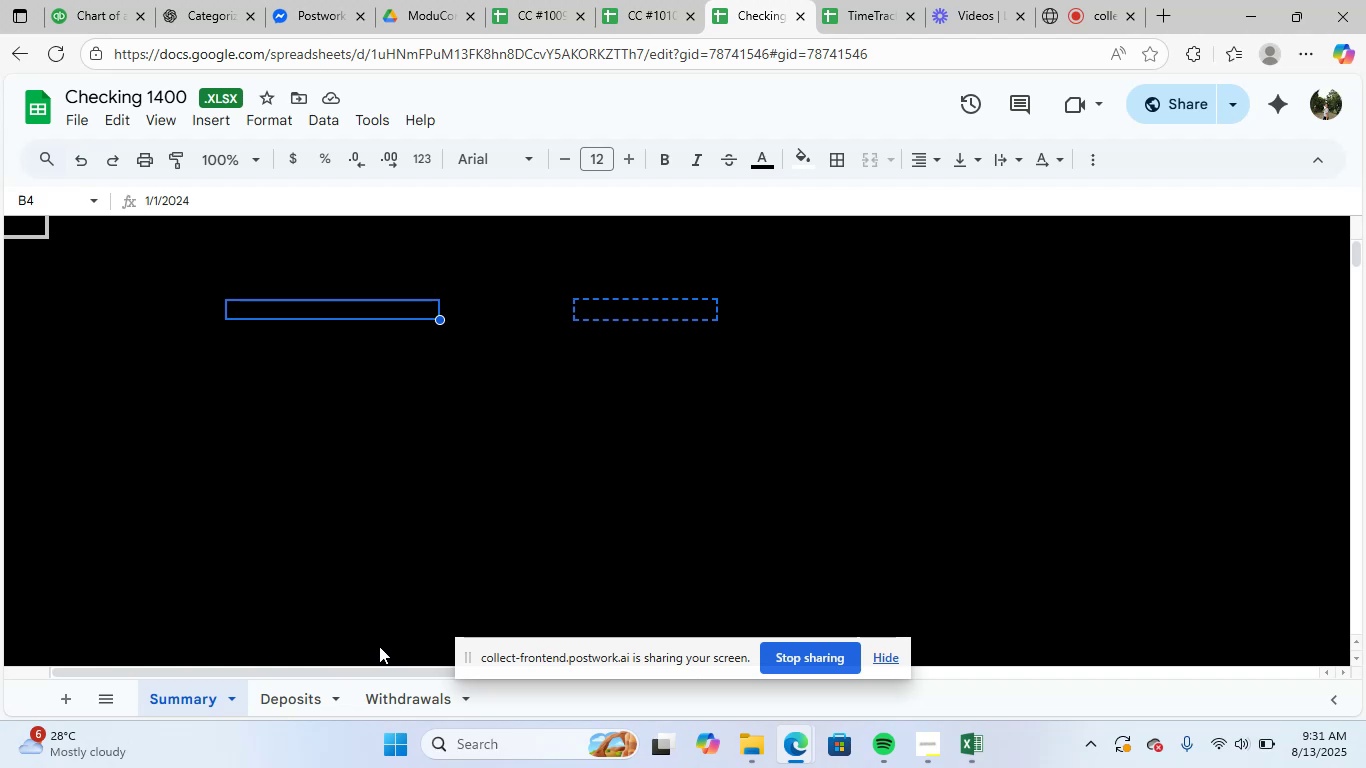 
left_click([276, 703])
 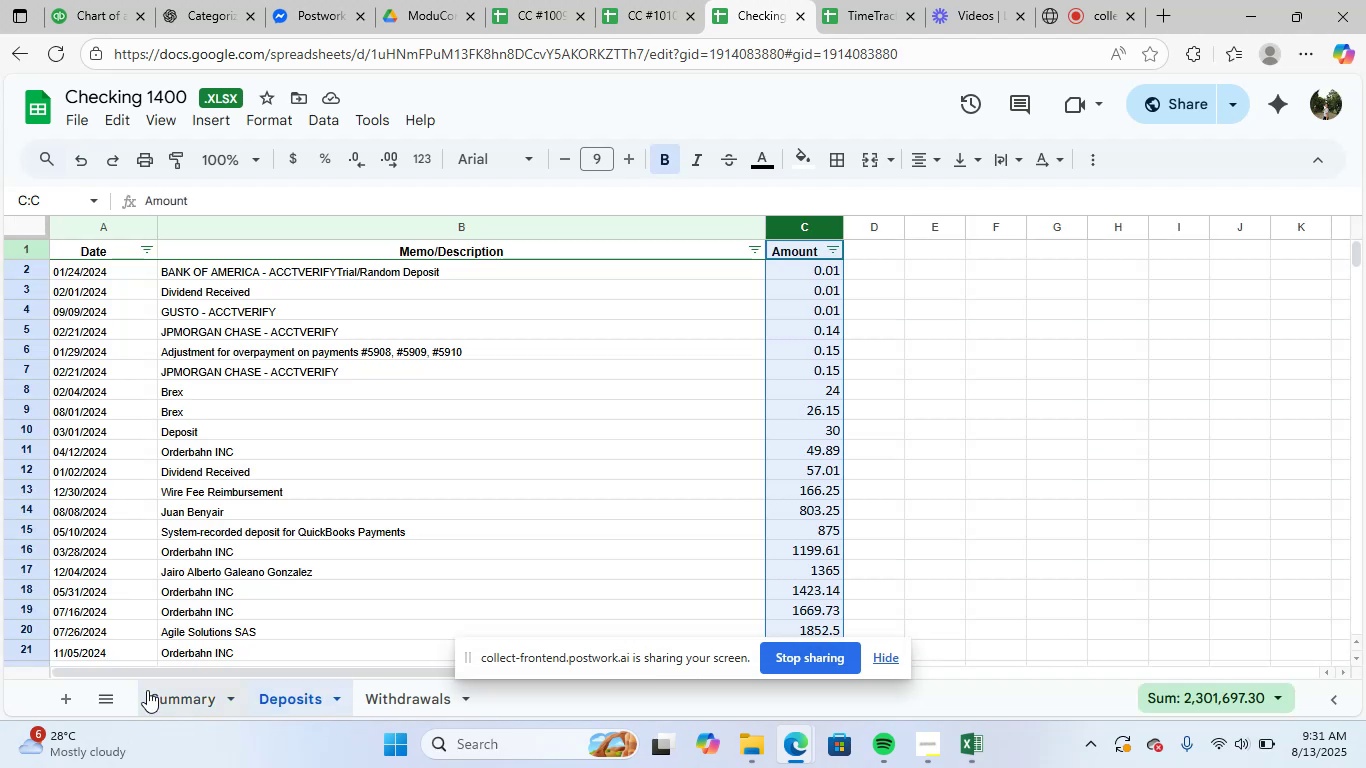 
left_click([154, 696])
 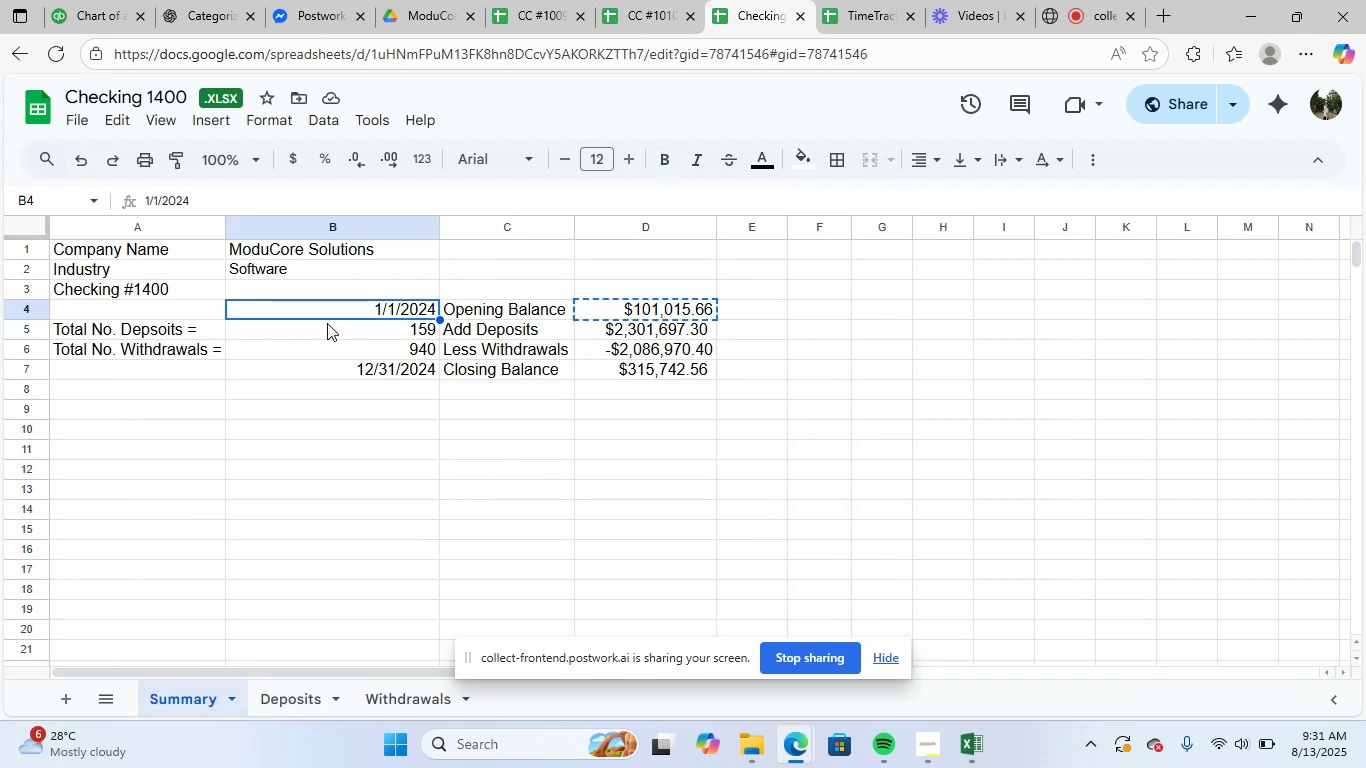 
left_click([78, 8])
 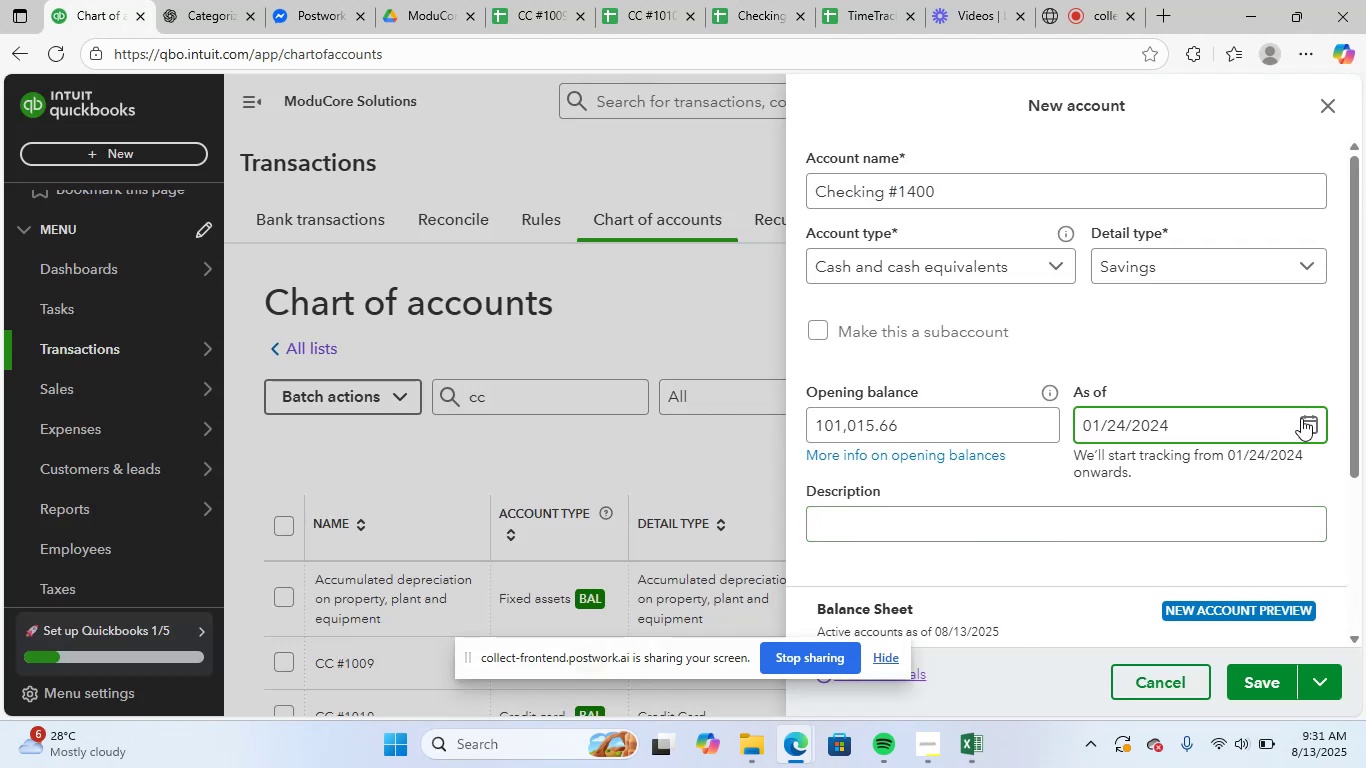 
left_click([1306, 417])
 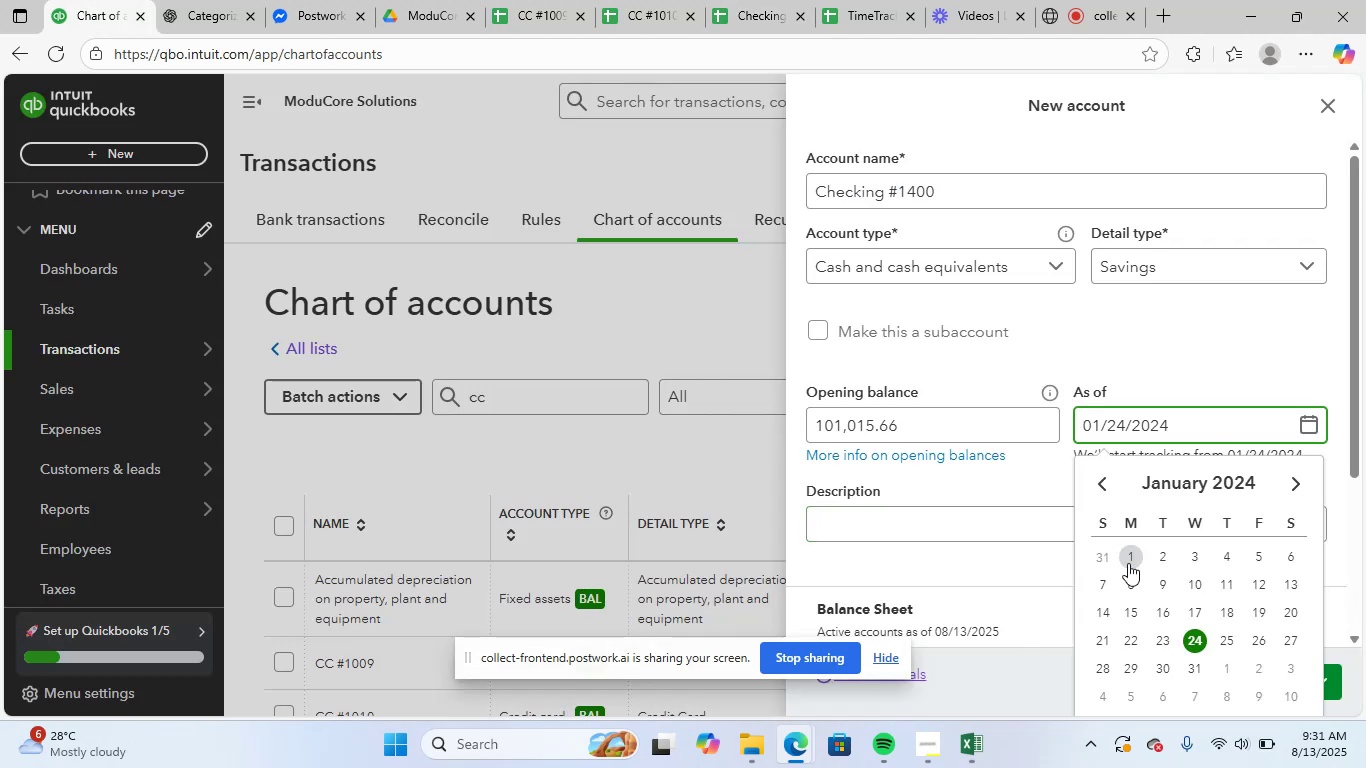 
left_click([1133, 558])
 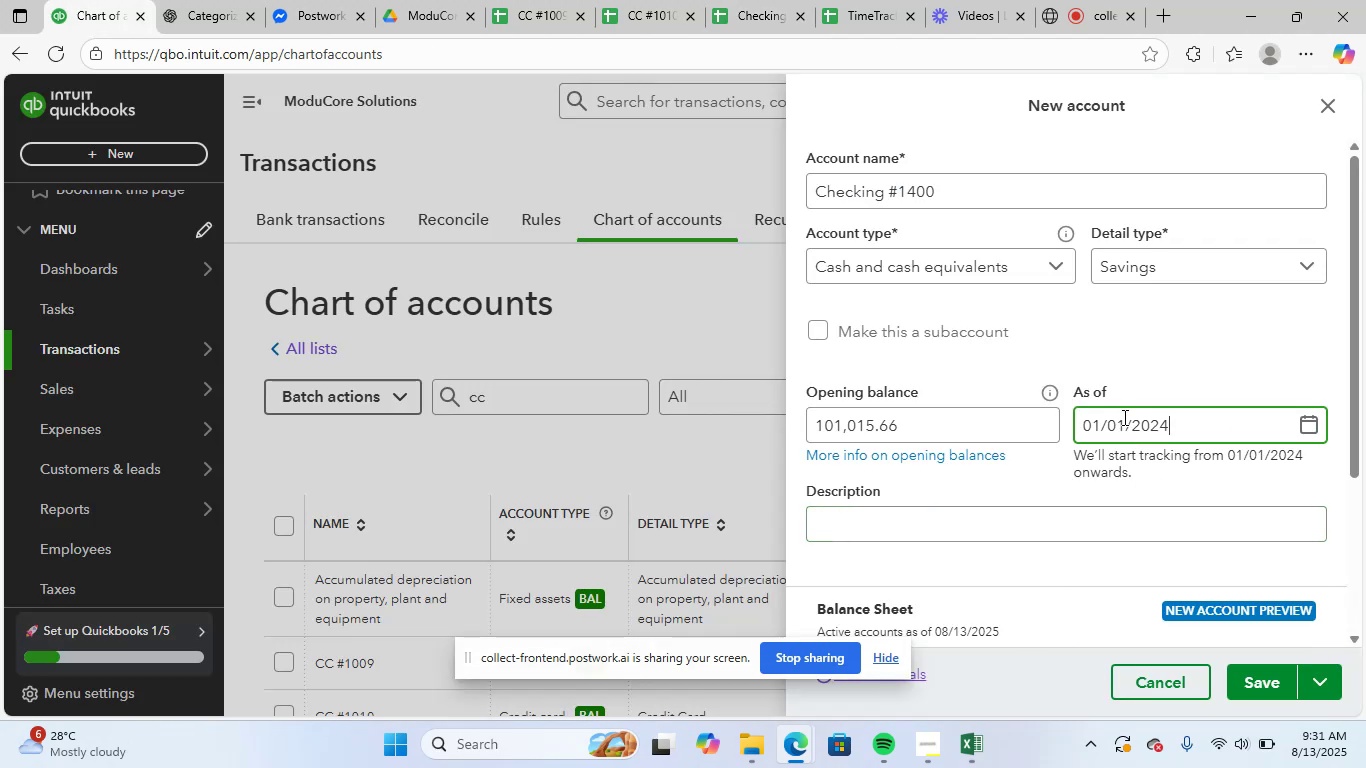 
scroll: coordinate [1111, 438], scroll_direction: up, amount: 2.0
 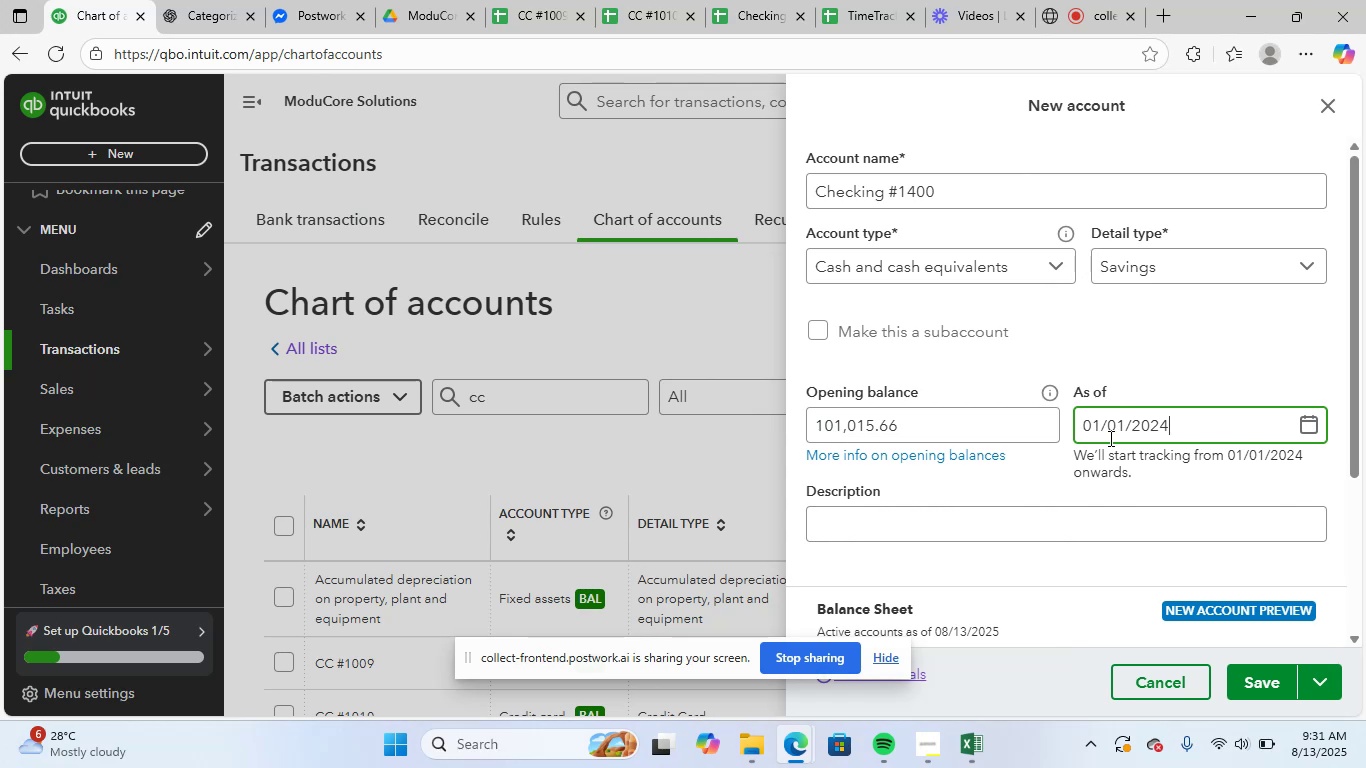 
scroll: coordinate [1109, 438], scroll_direction: down, amount: 3.0
 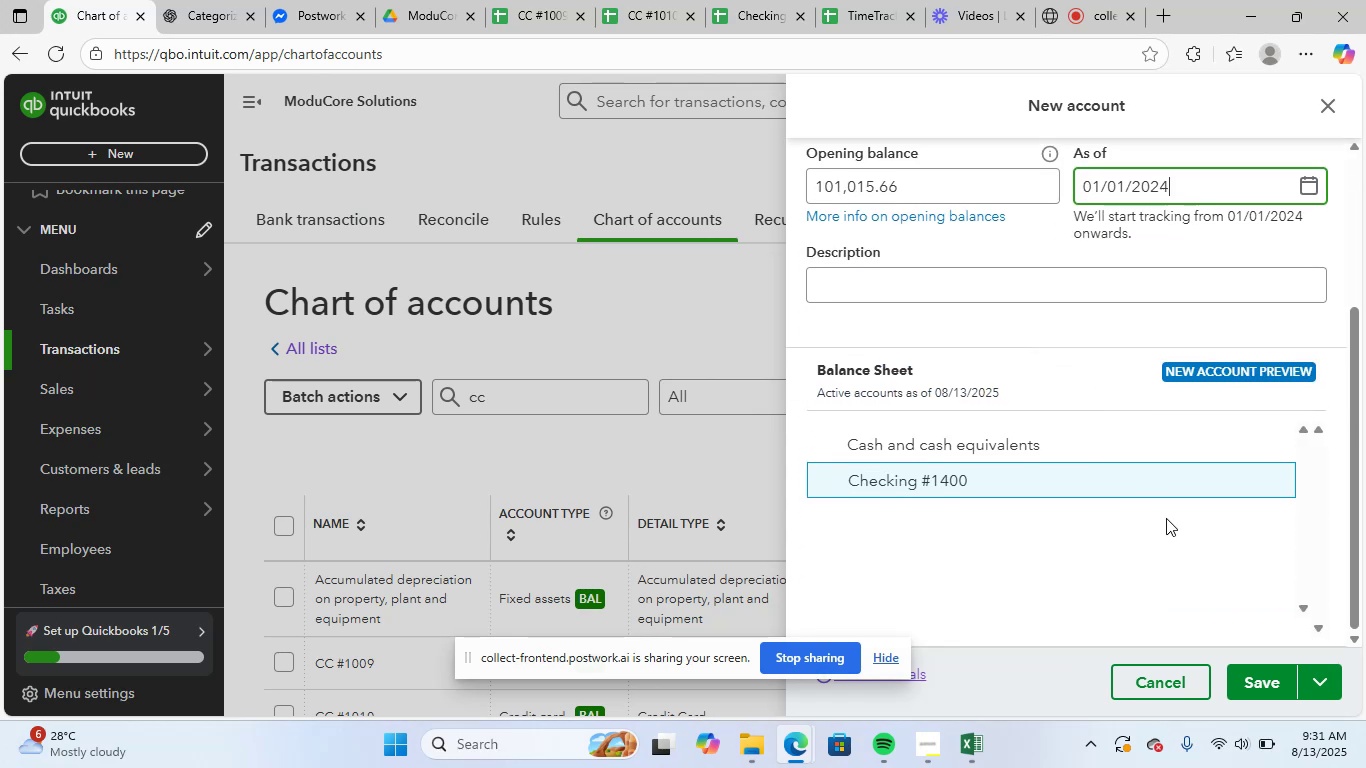 
scroll: coordinate [1166, 518], scroll_direction: up, amount: 4.0
 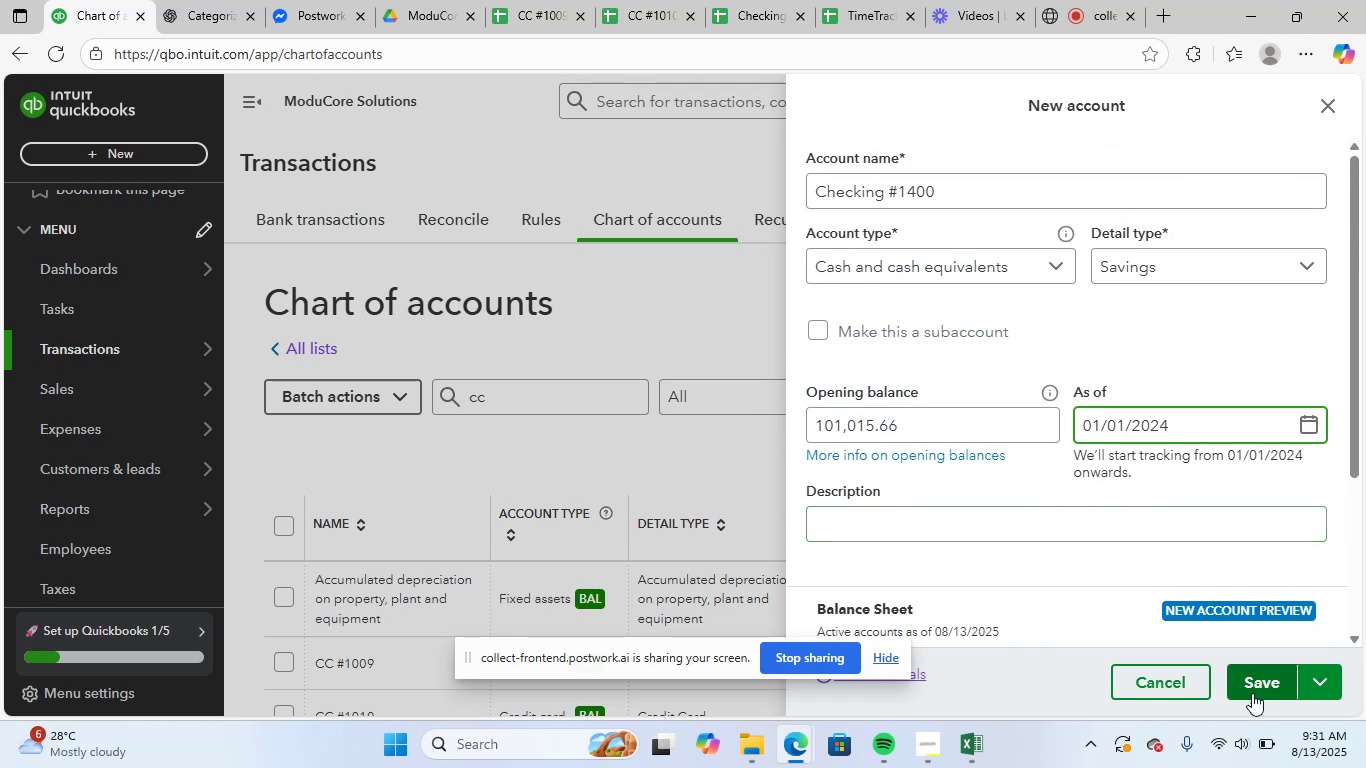 
left_click([1265, 685])
 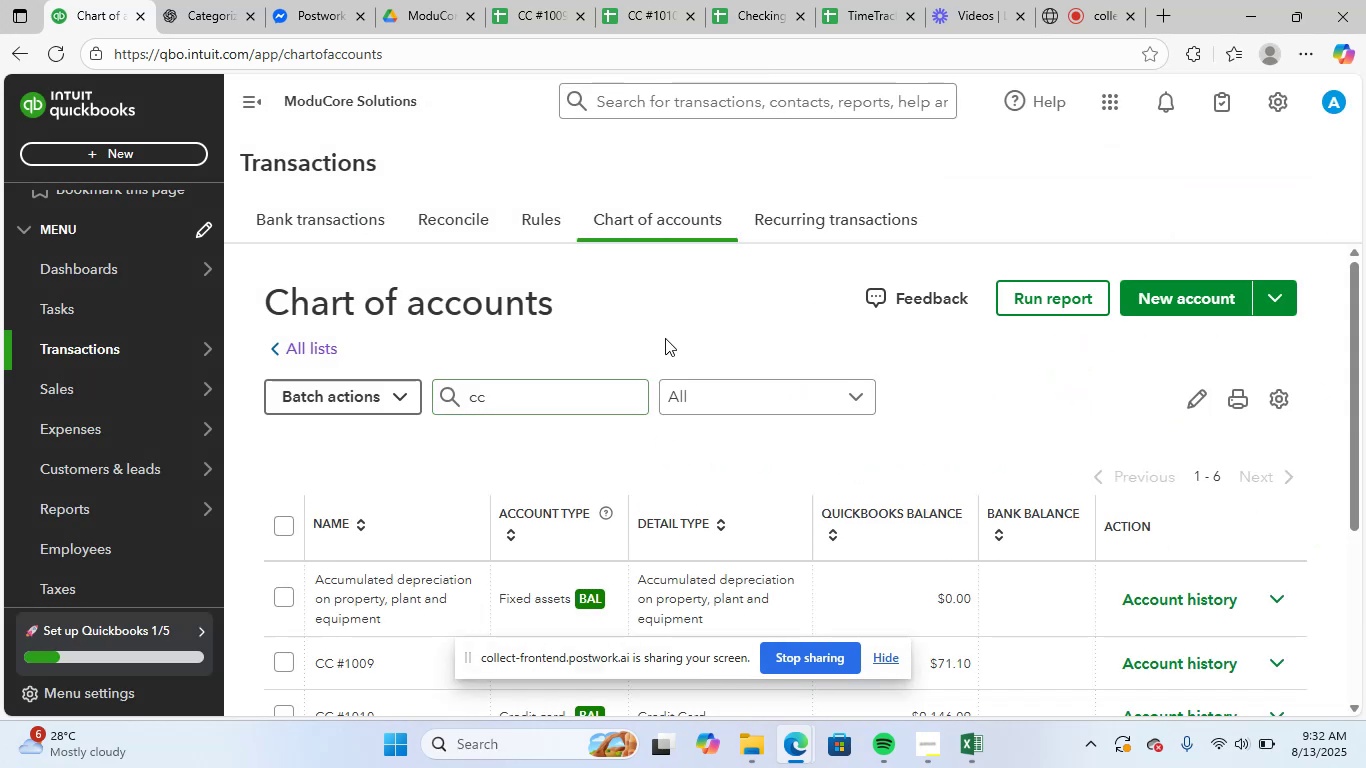 
left_click([672, 334])
 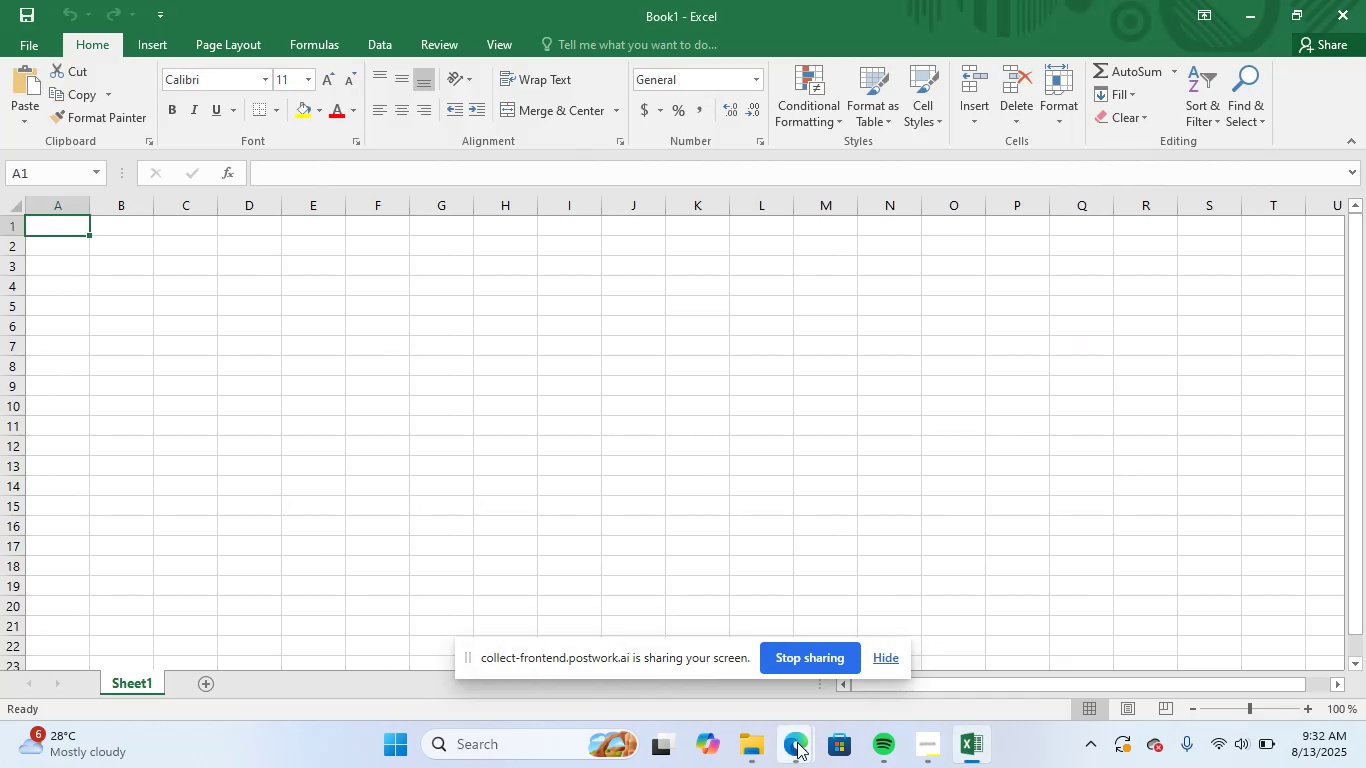 
double_click([703, 663])
 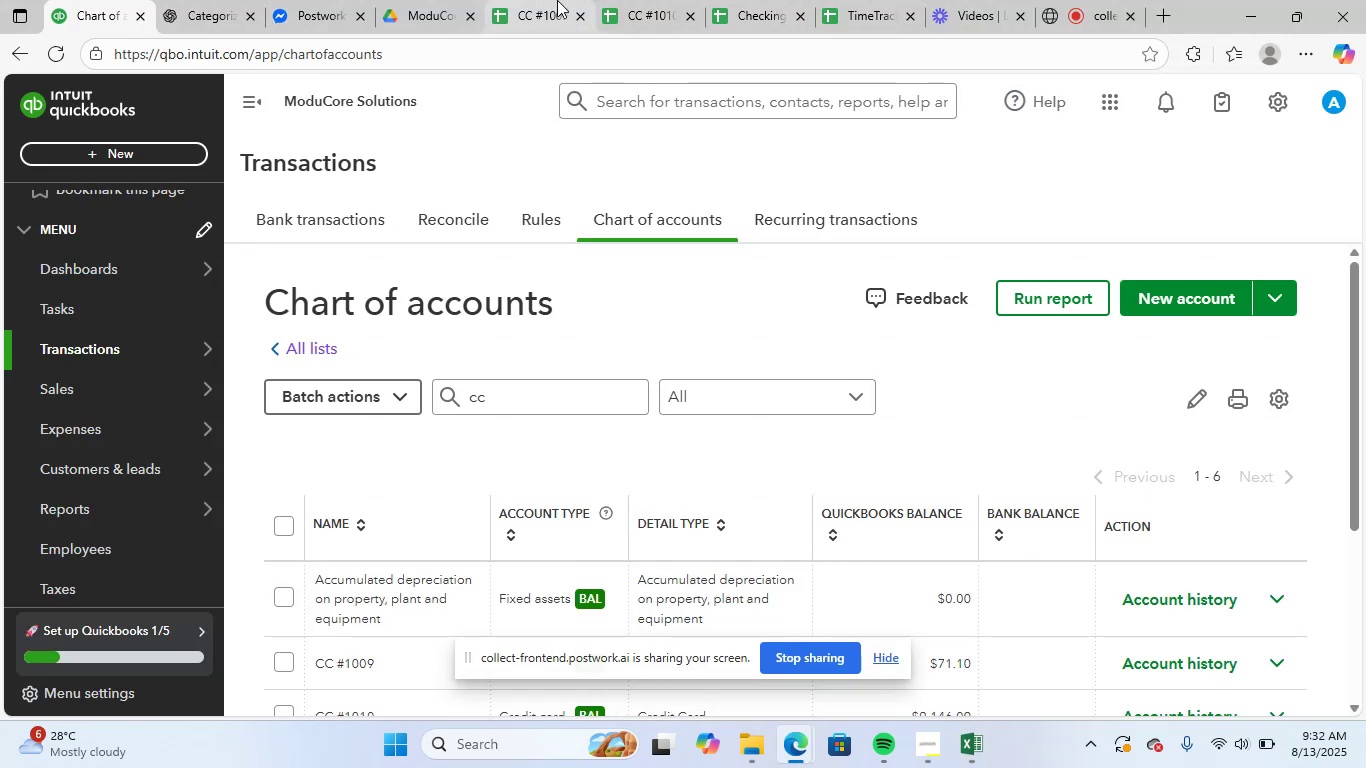 
left_click([740, 3])
 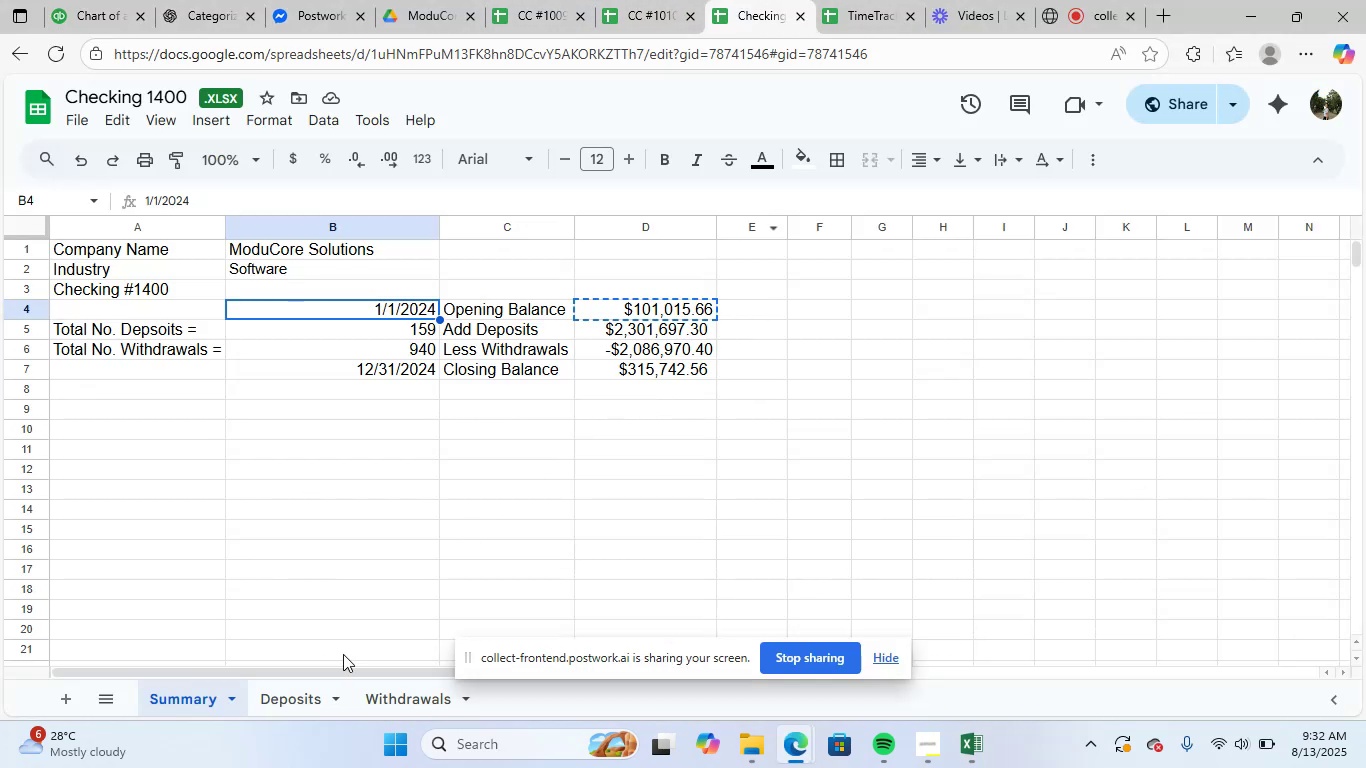 
left_click([279, 698])
 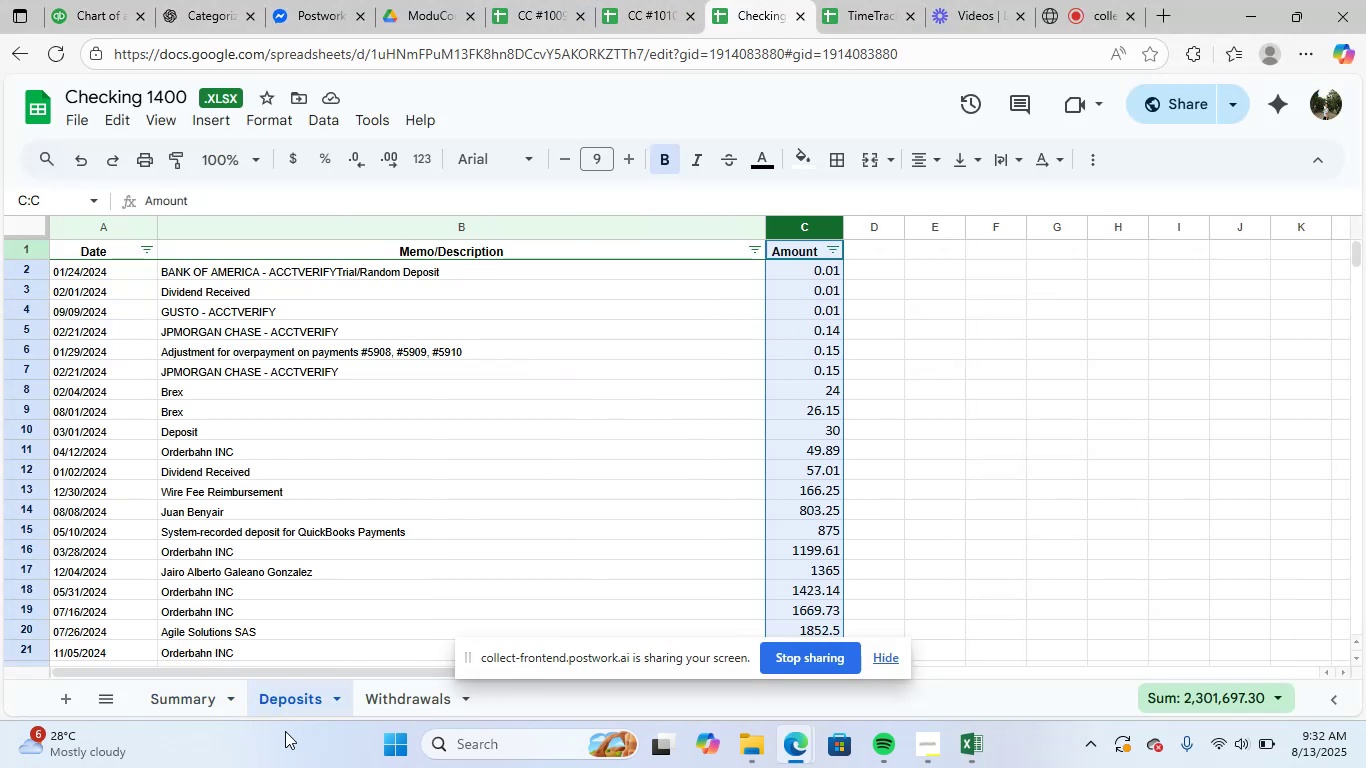 
left_click([183, 697])
 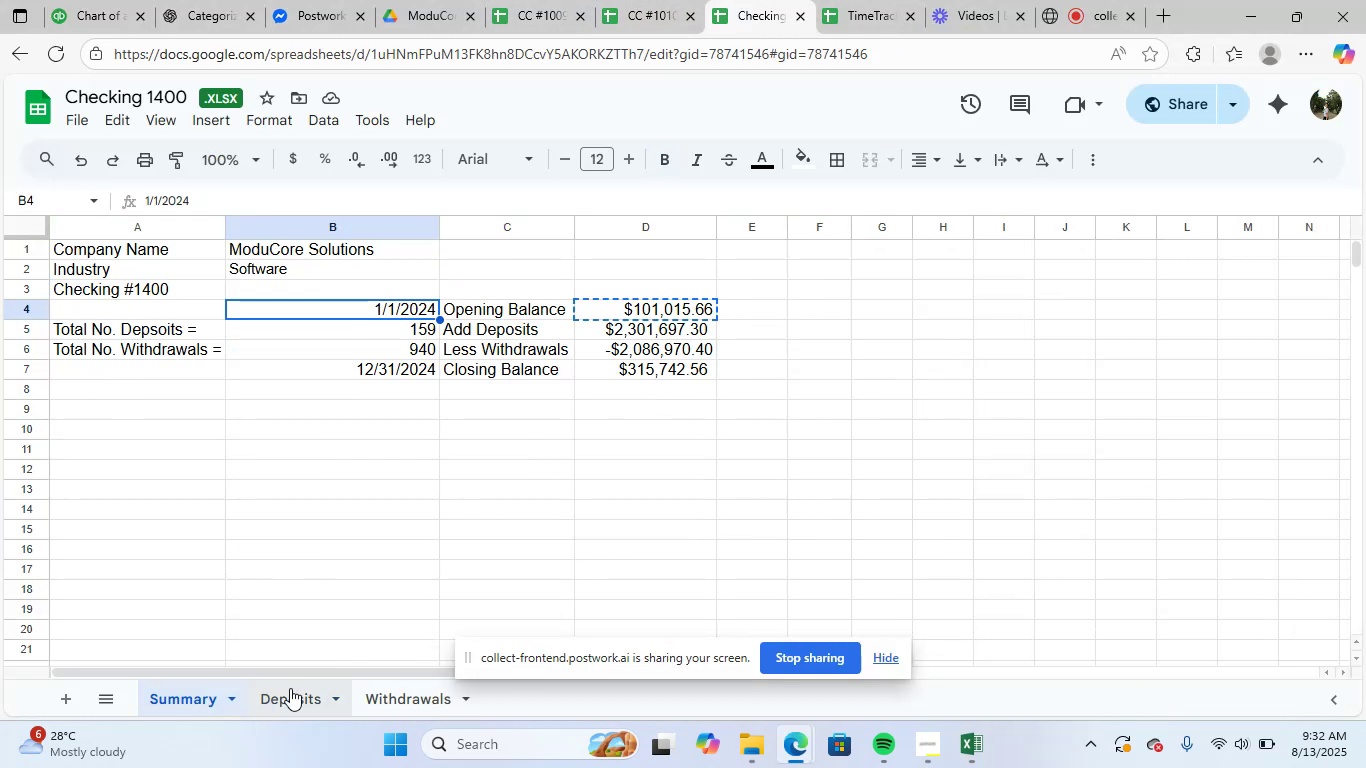 
left_click([390, 700])
 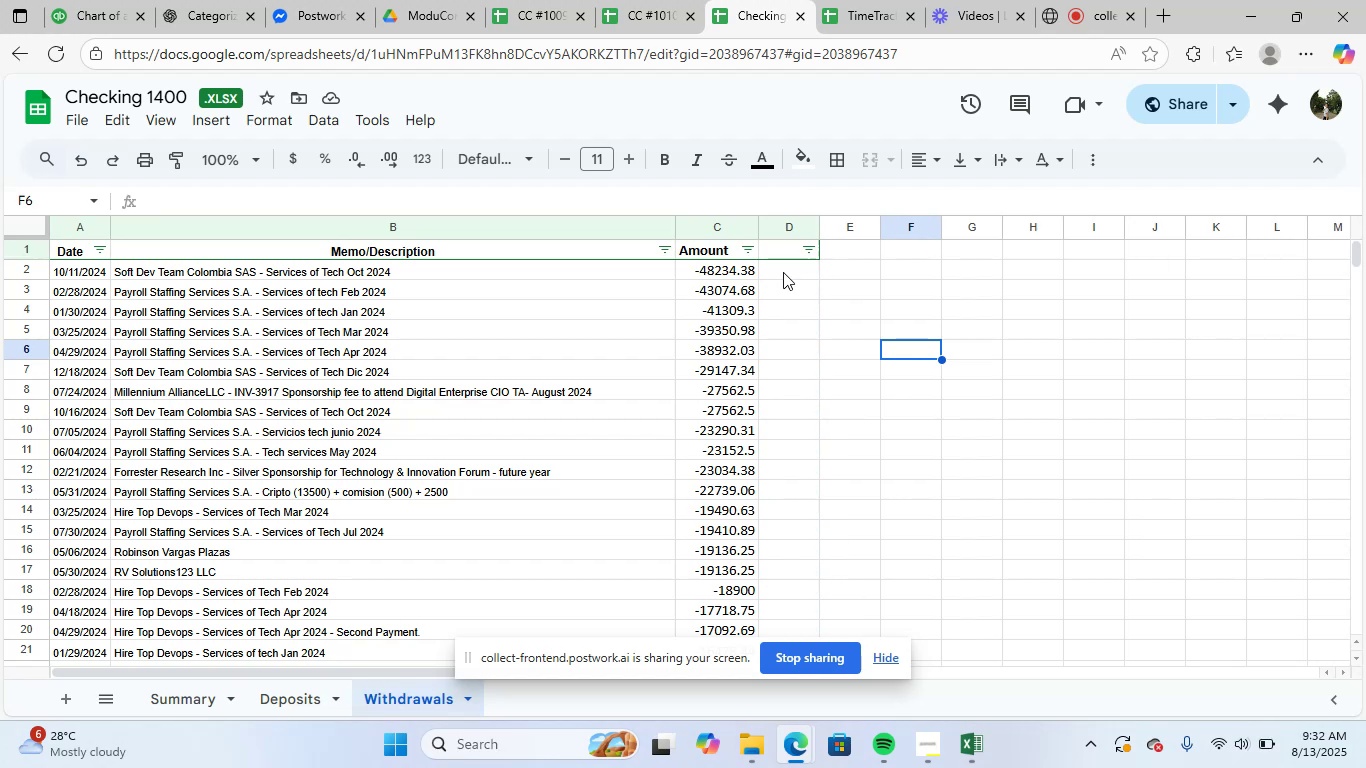 
left_click([707, 218])
 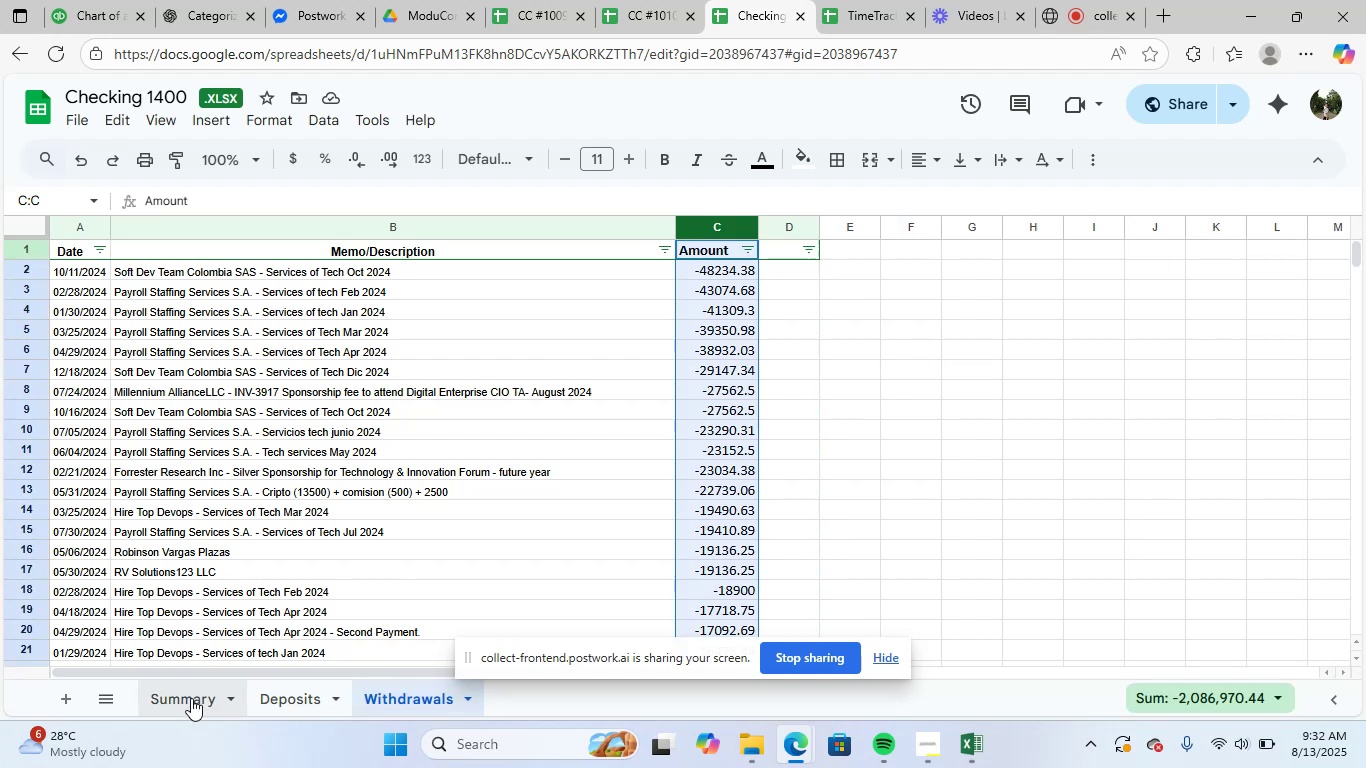 
left_click([193, 698])
 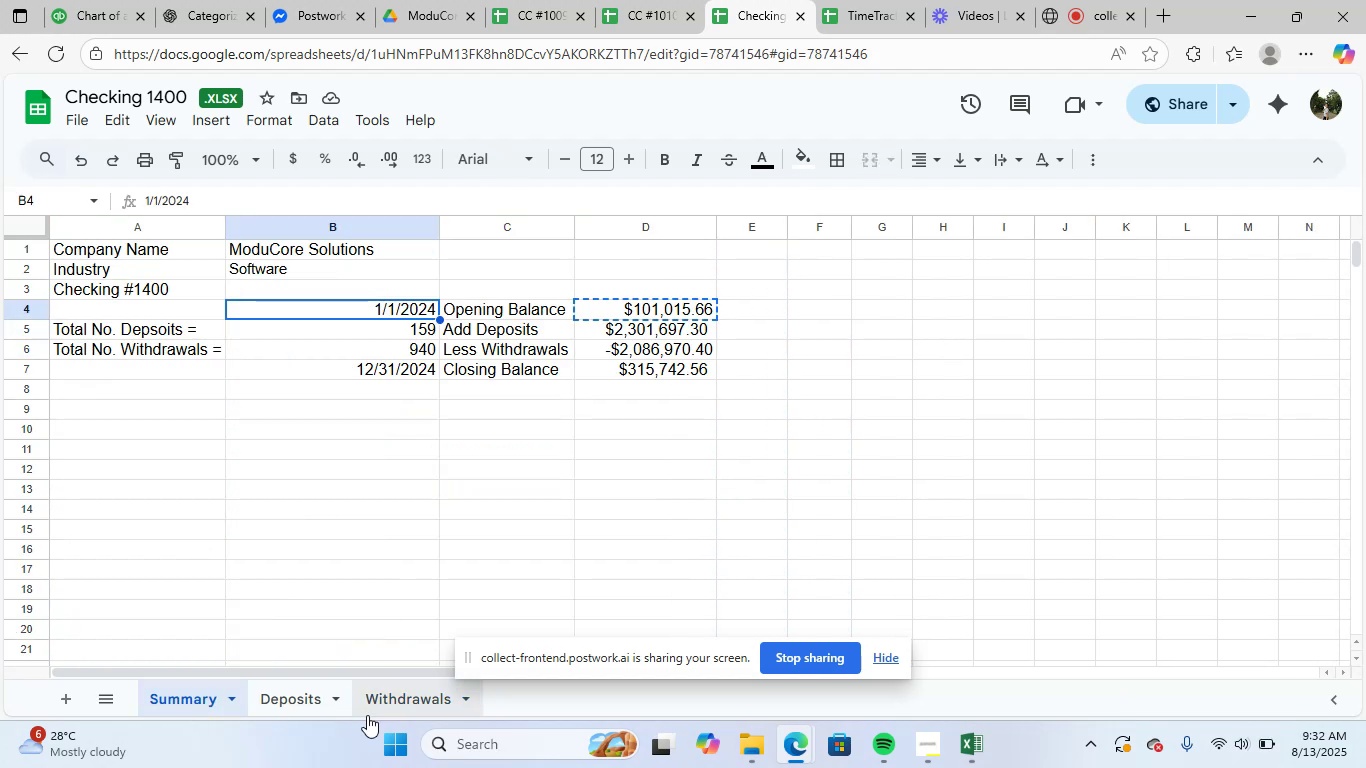 
left_click([505, 514])
 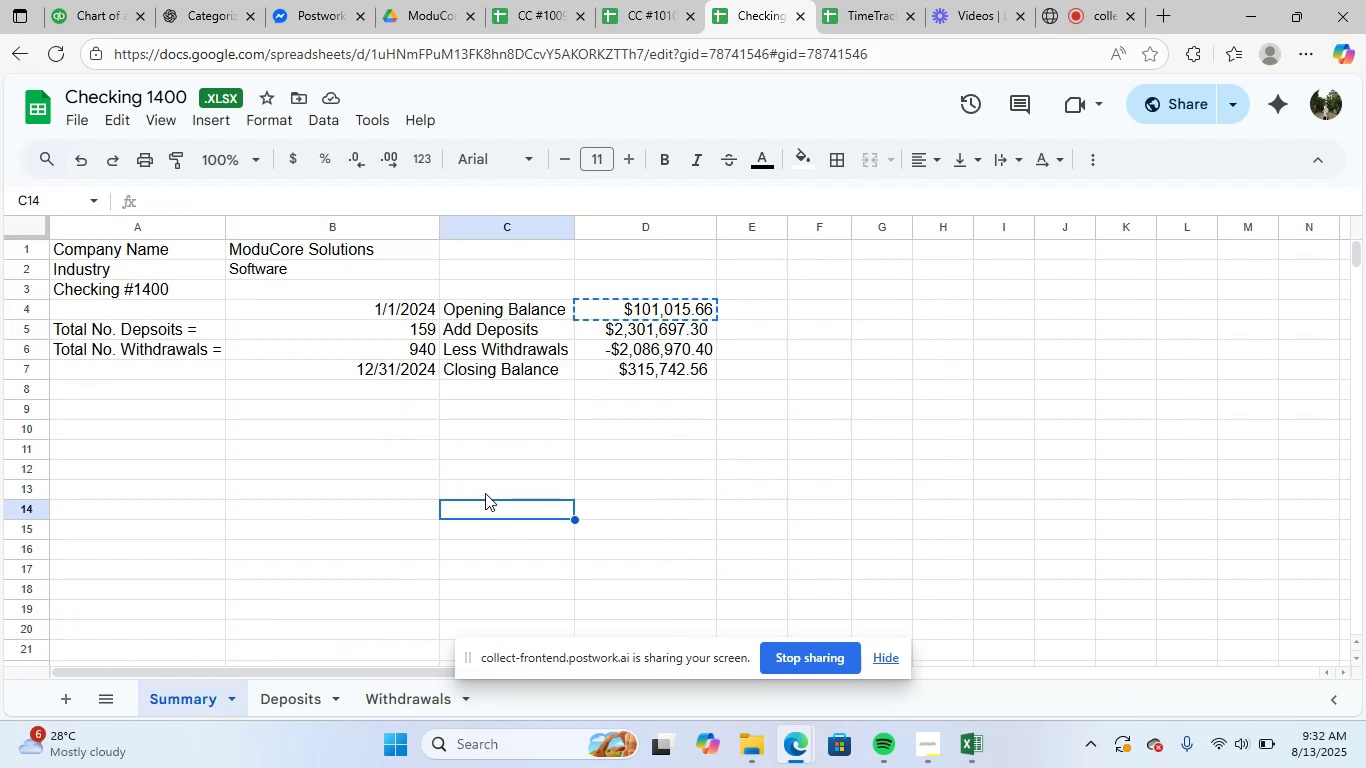 
scroll: coordinate [502, 495], scroll_direction: up, amount: 3.0
 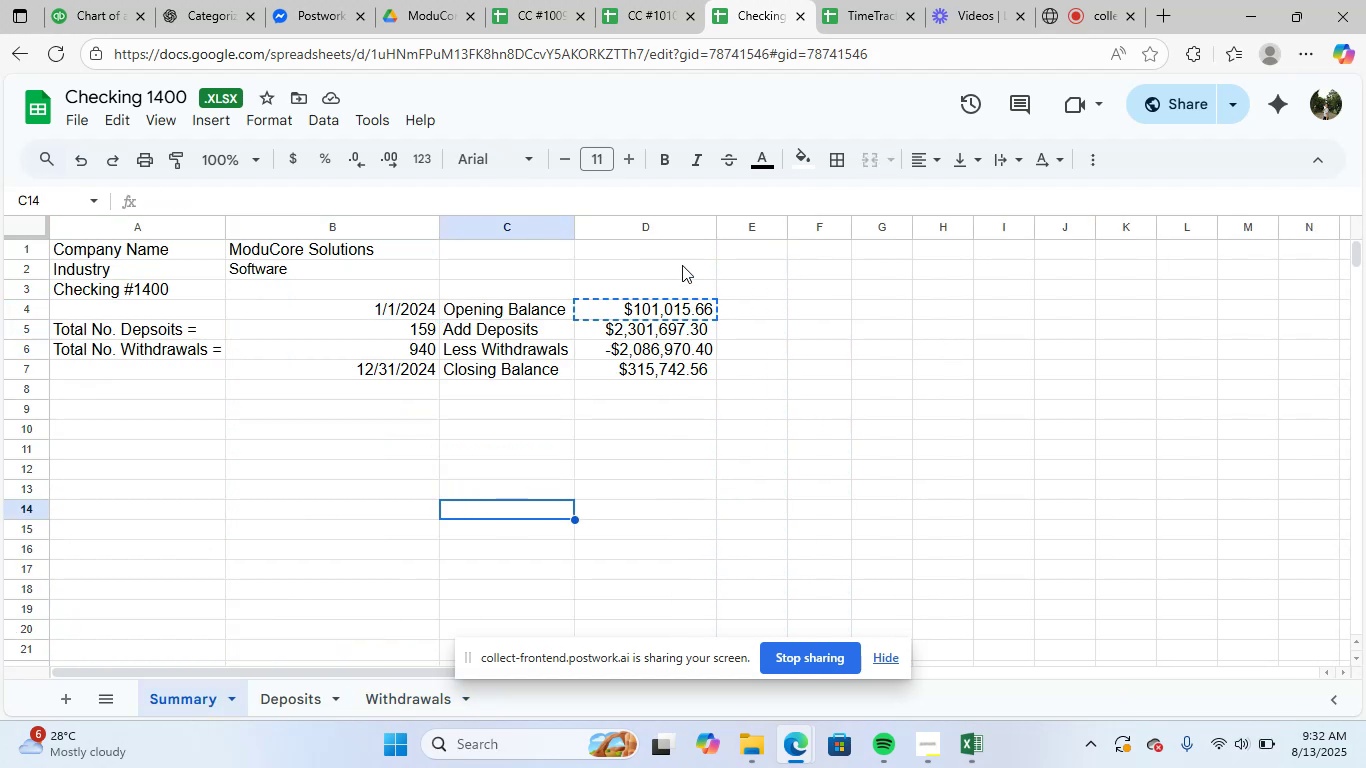 
left_click([666, 307])
 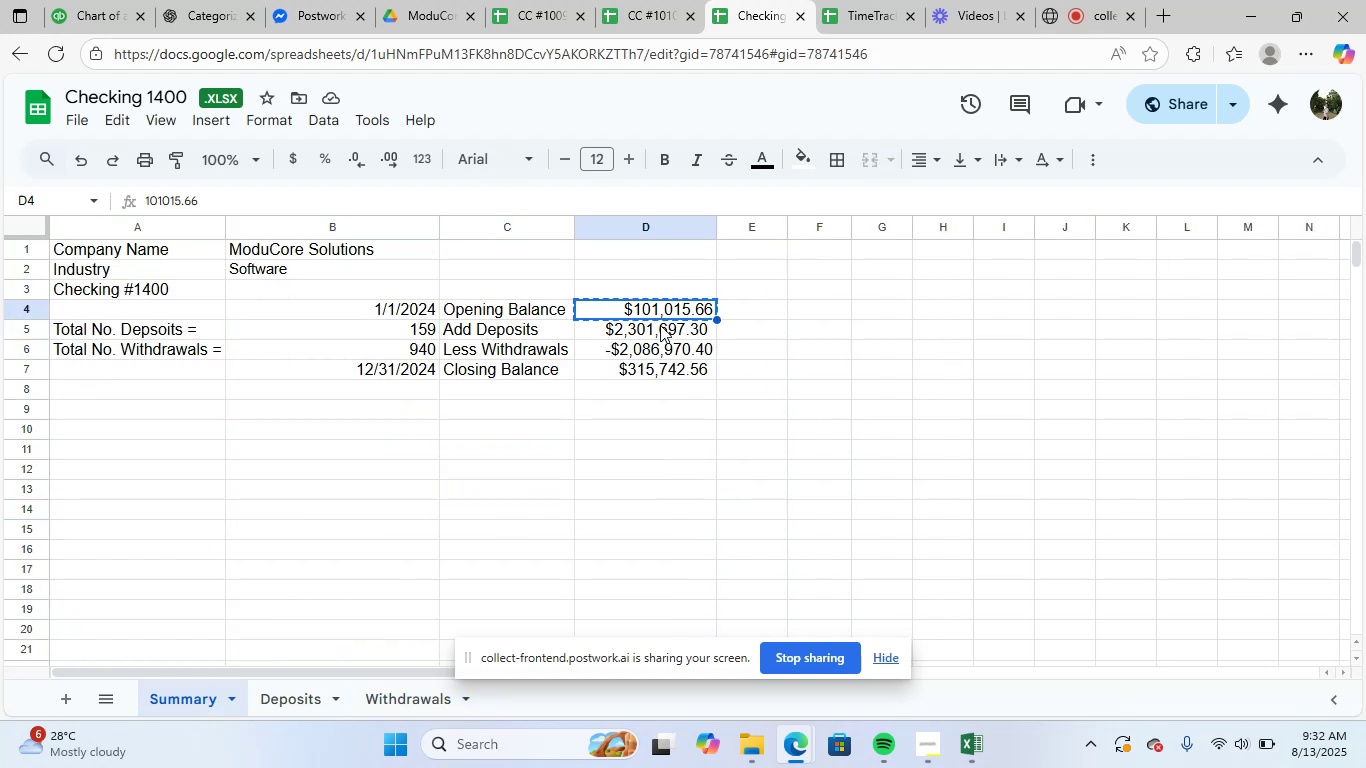 
left_click([660, 325])
 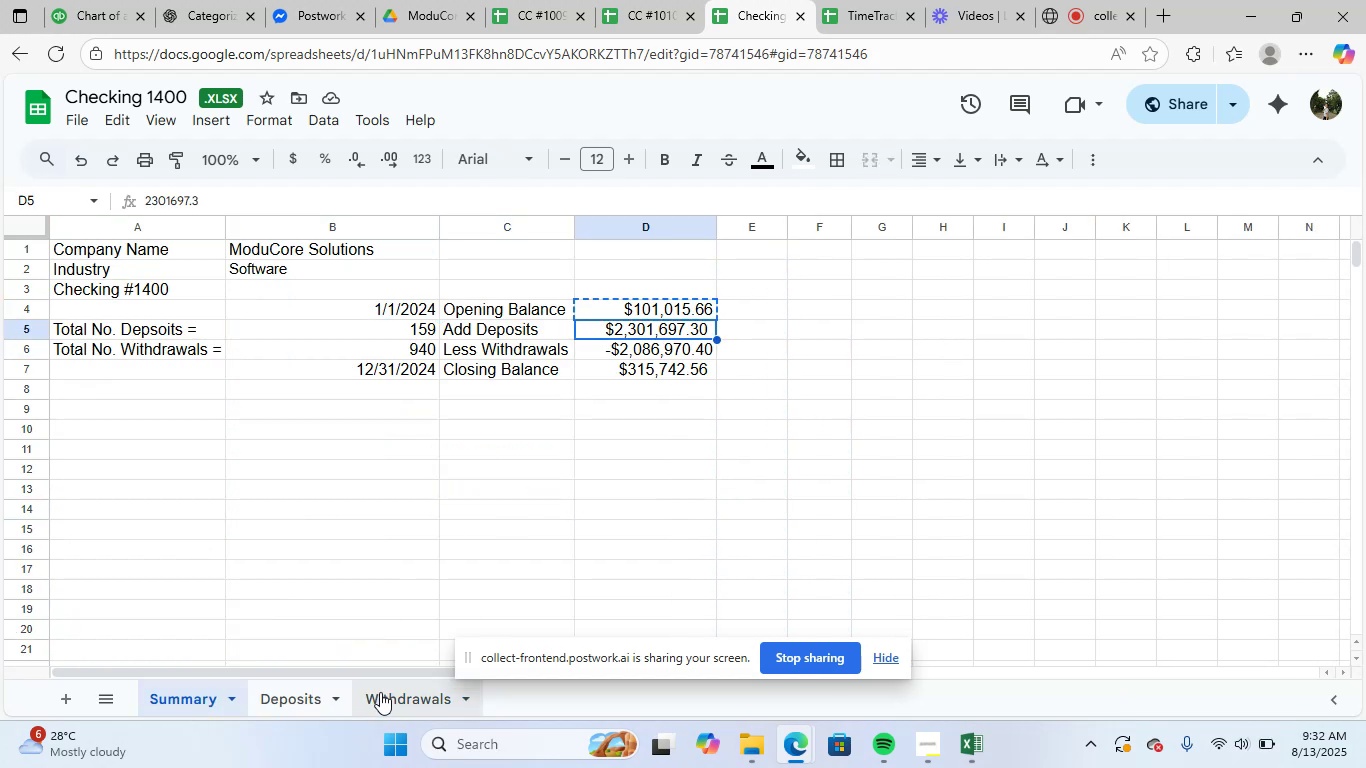 
left_click([322, 701])
 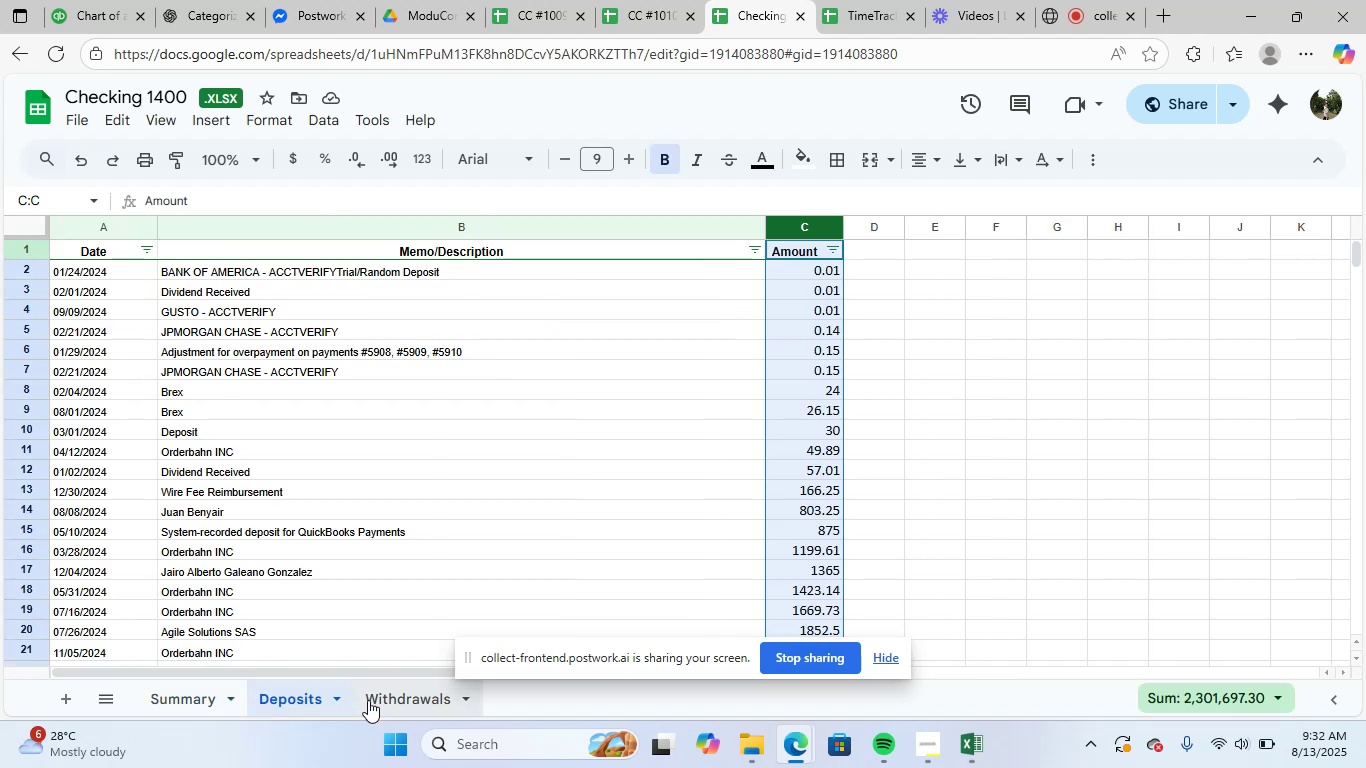 
left_click([178, 692])
 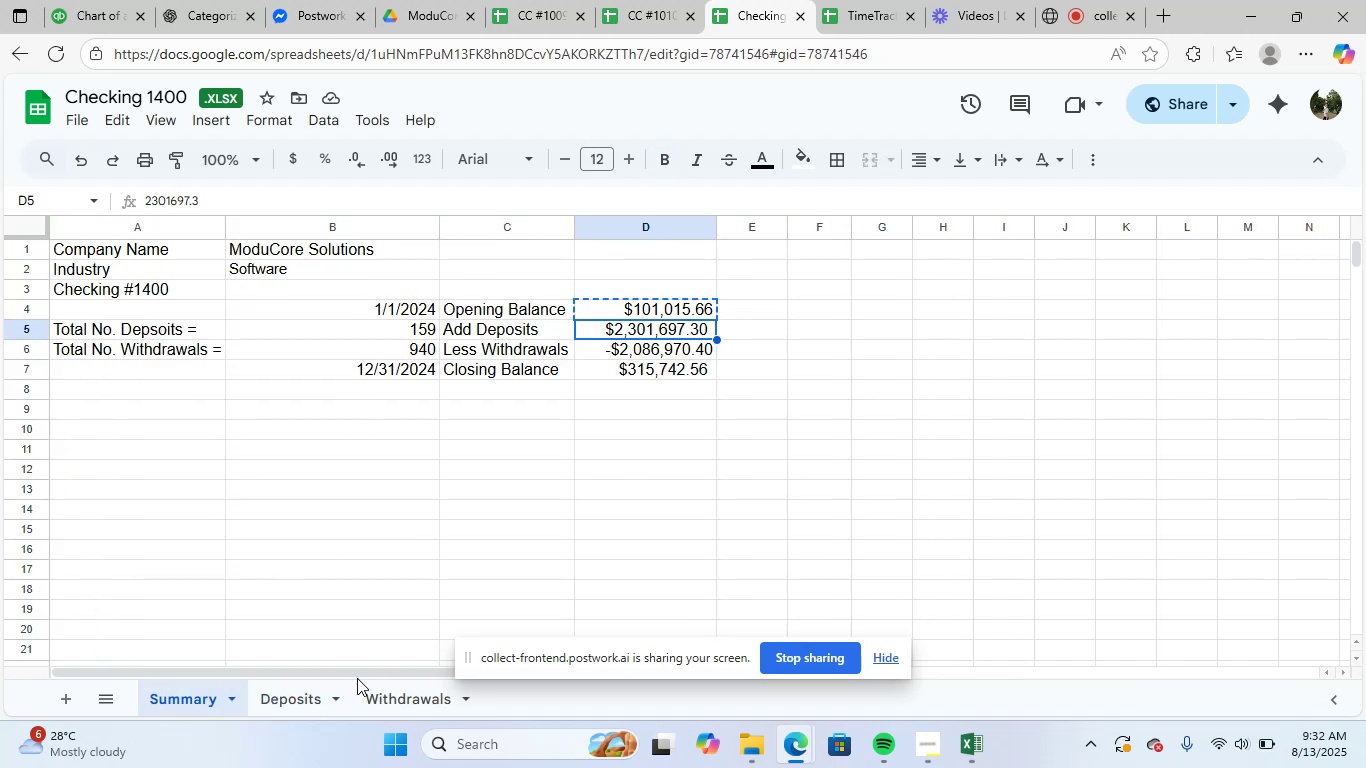 
left_click_drag(start_coordinate=[403, 320], to_coordinate=[402, 351])
 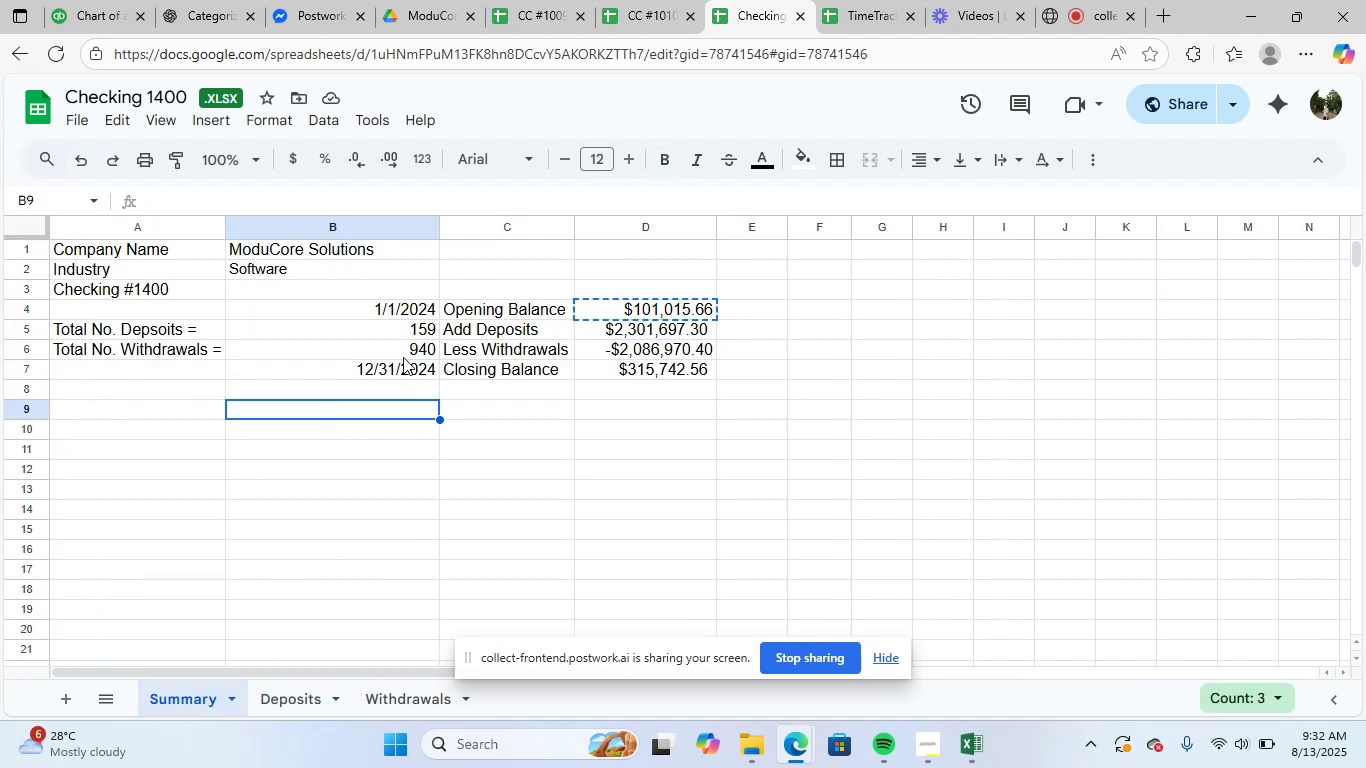 
left_click_drag(start_coordinate=[417, 327], to_coordinate=[410, 356])
 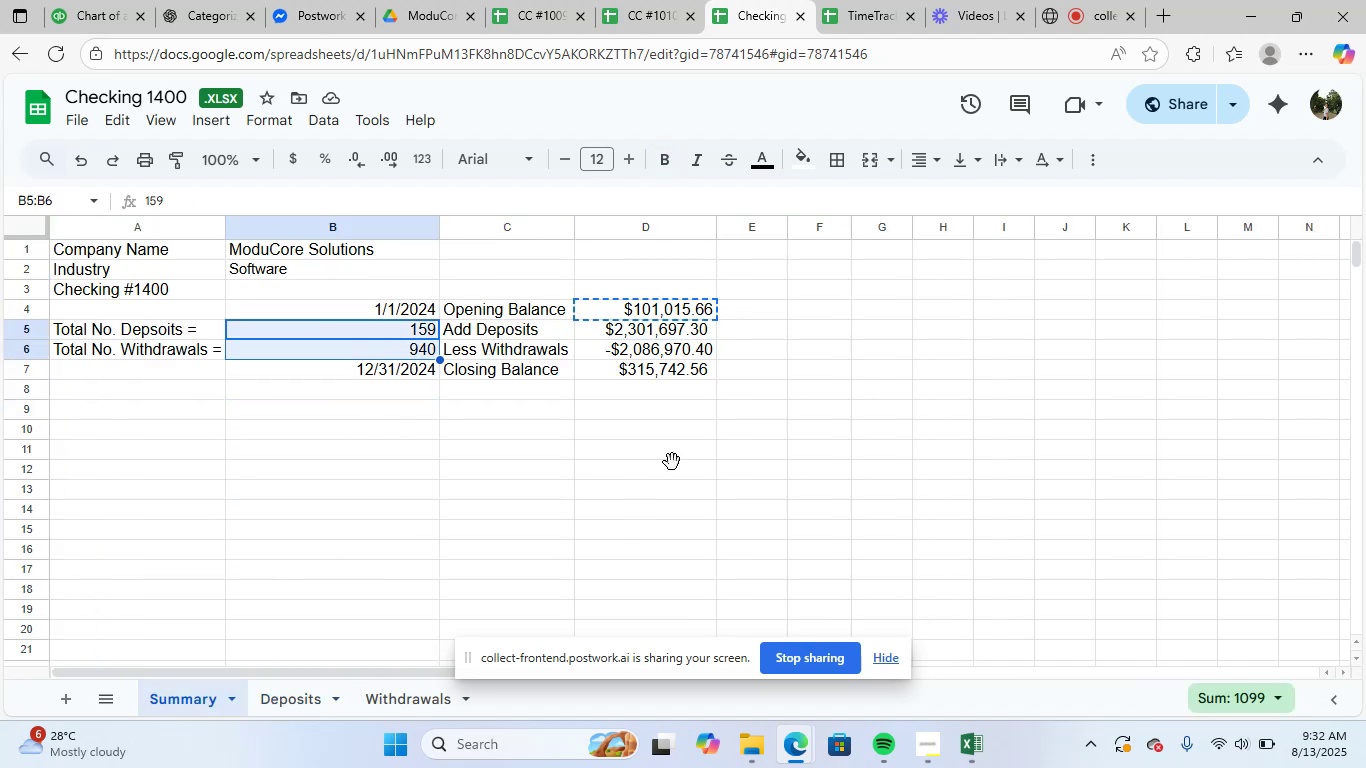 
left_click([674, 329])
 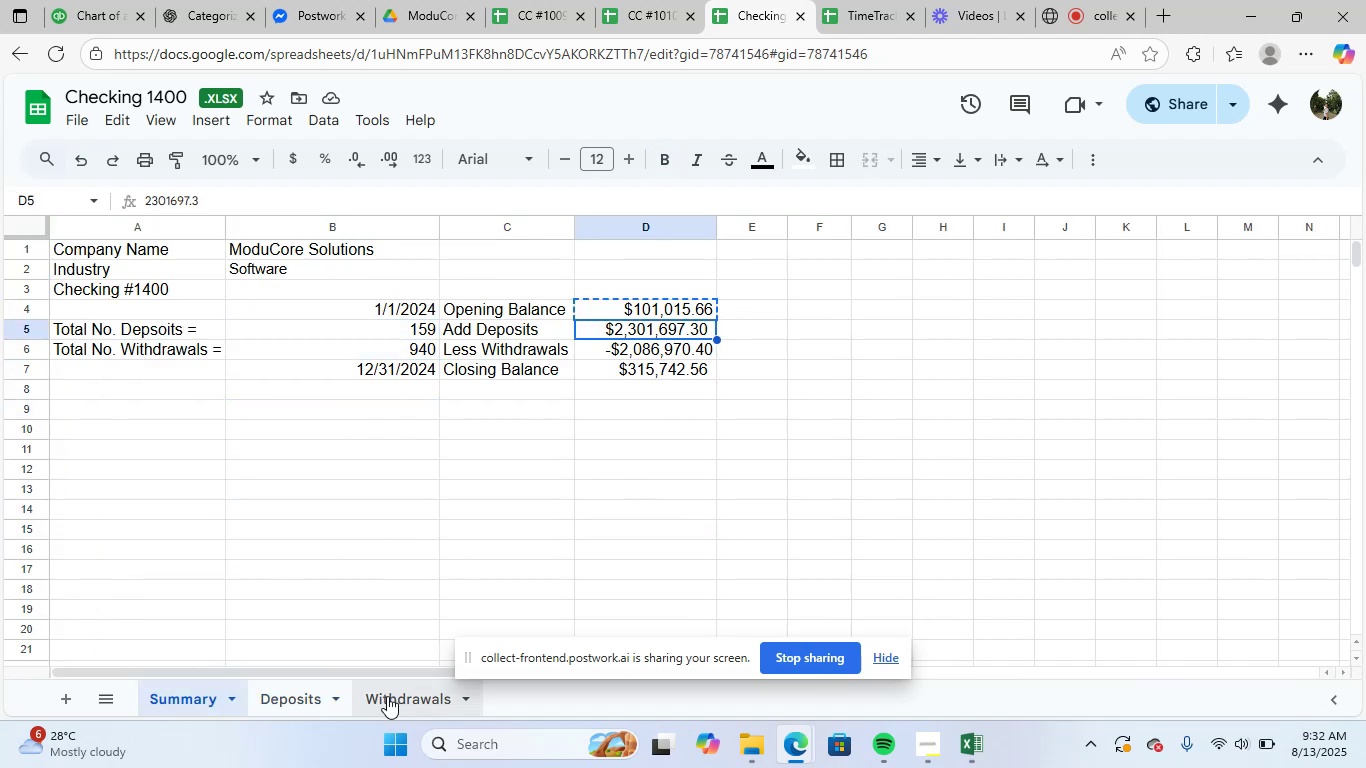 
left_click([290, 703])
 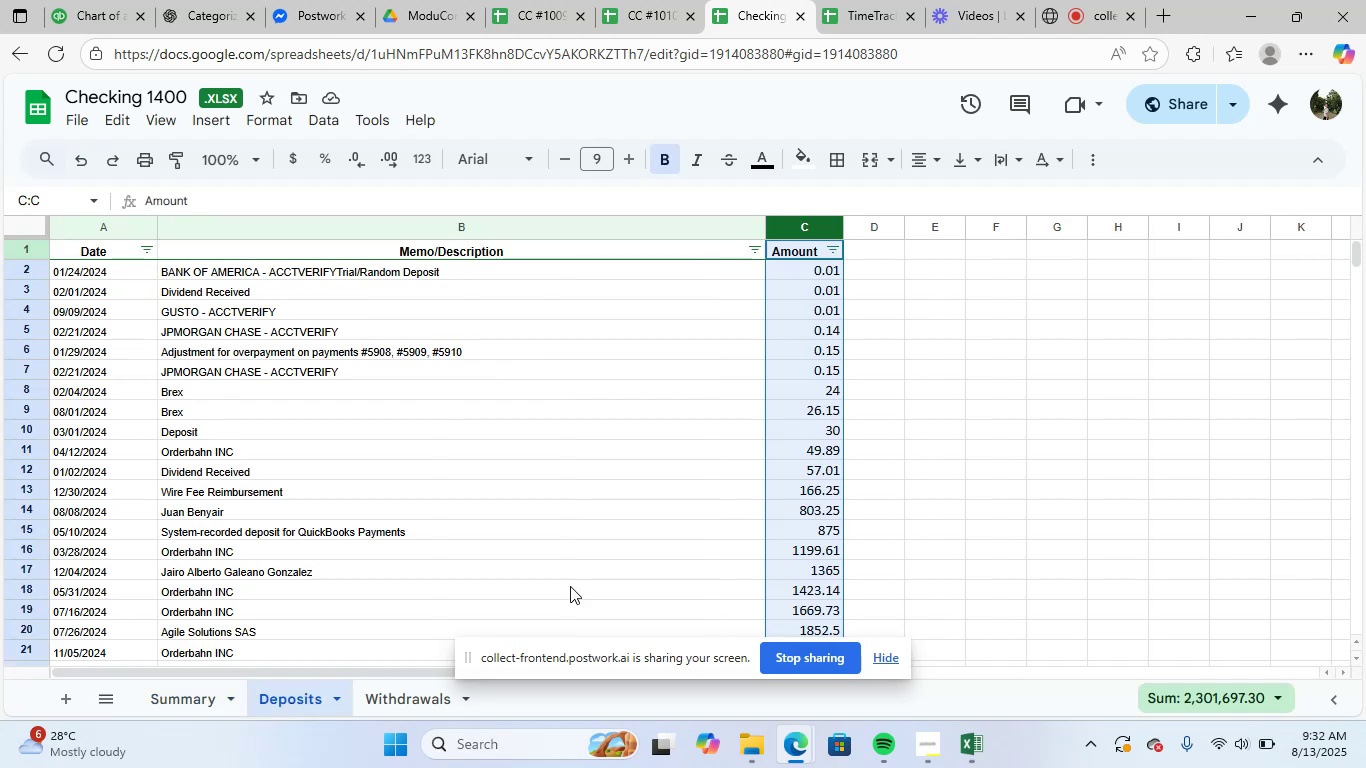 
scroll: coordinate [657, 452], scroll_direction: up, amount: 2.0
 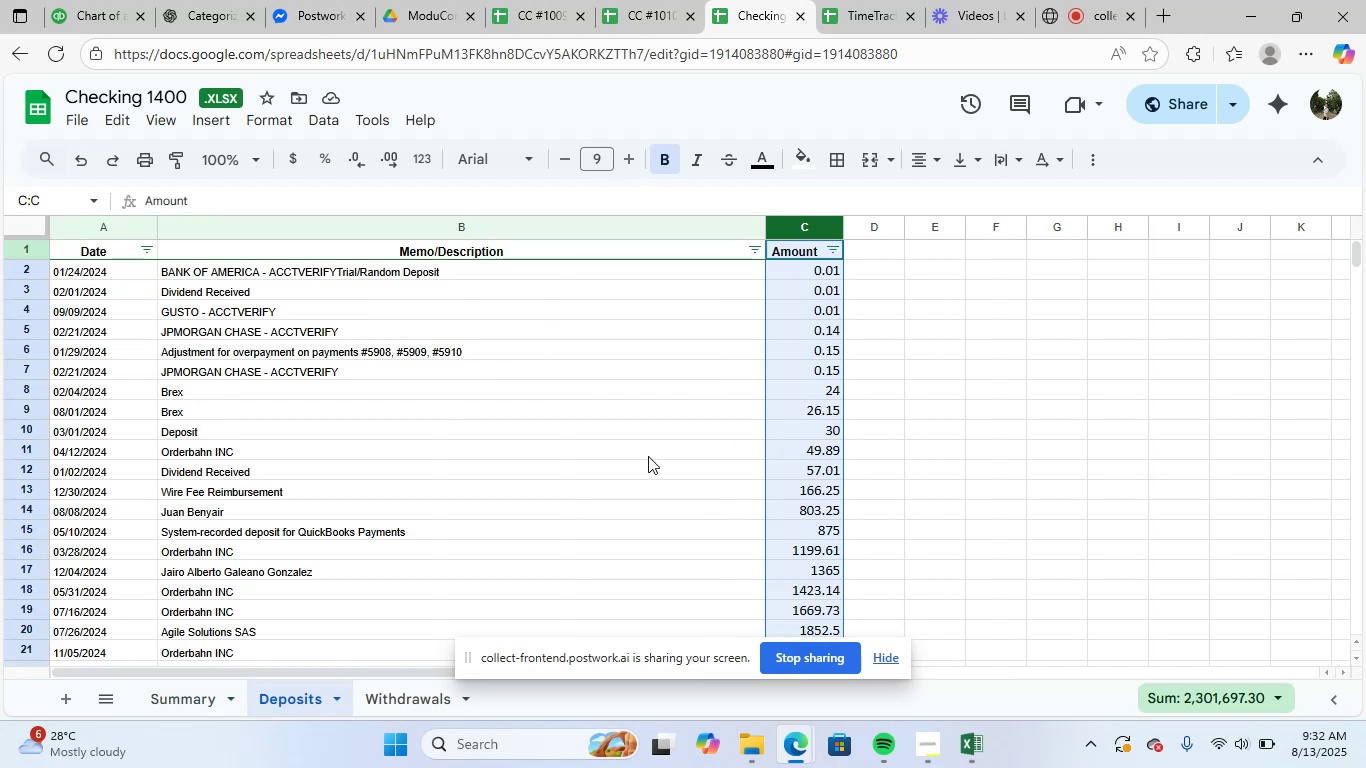 
left_click([648, 456])
 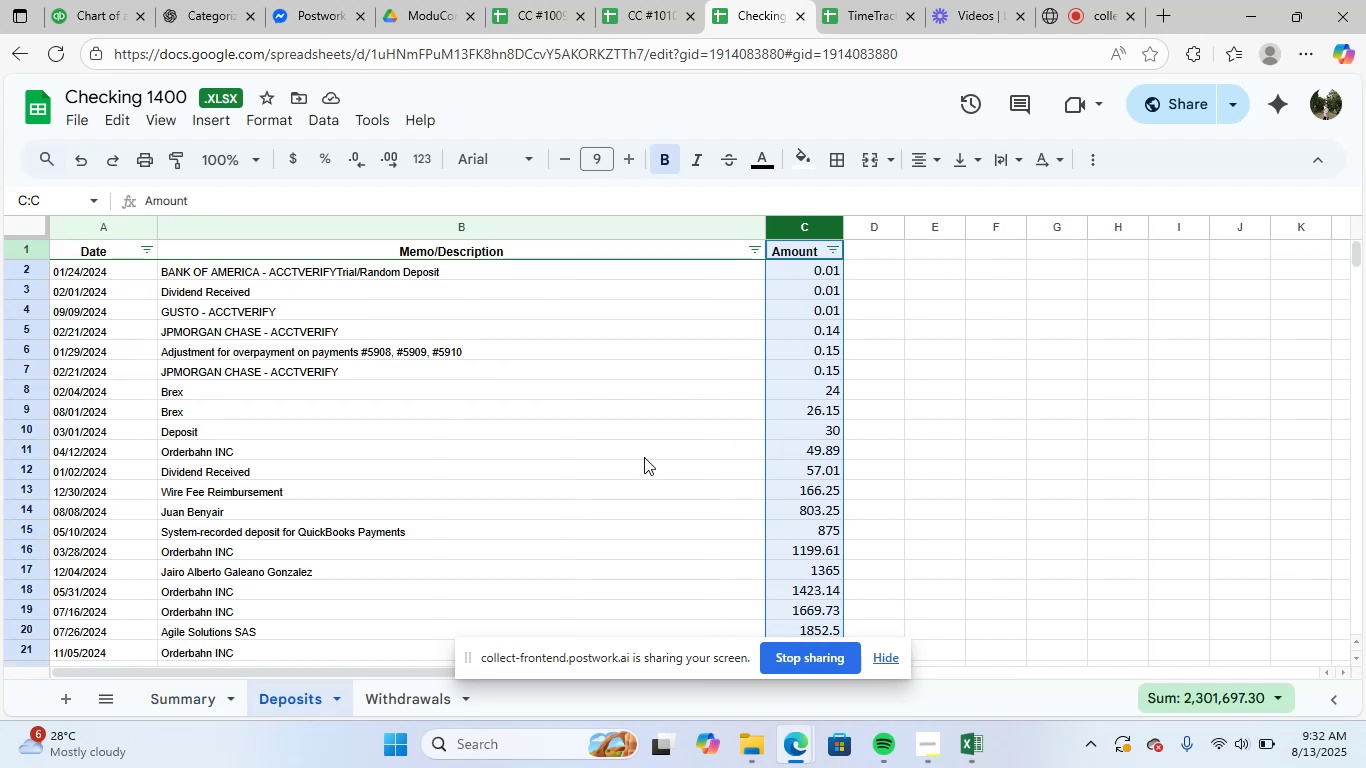 
scroll: coordinate [610, 473], scroll_direction: up, amount: 2.0
 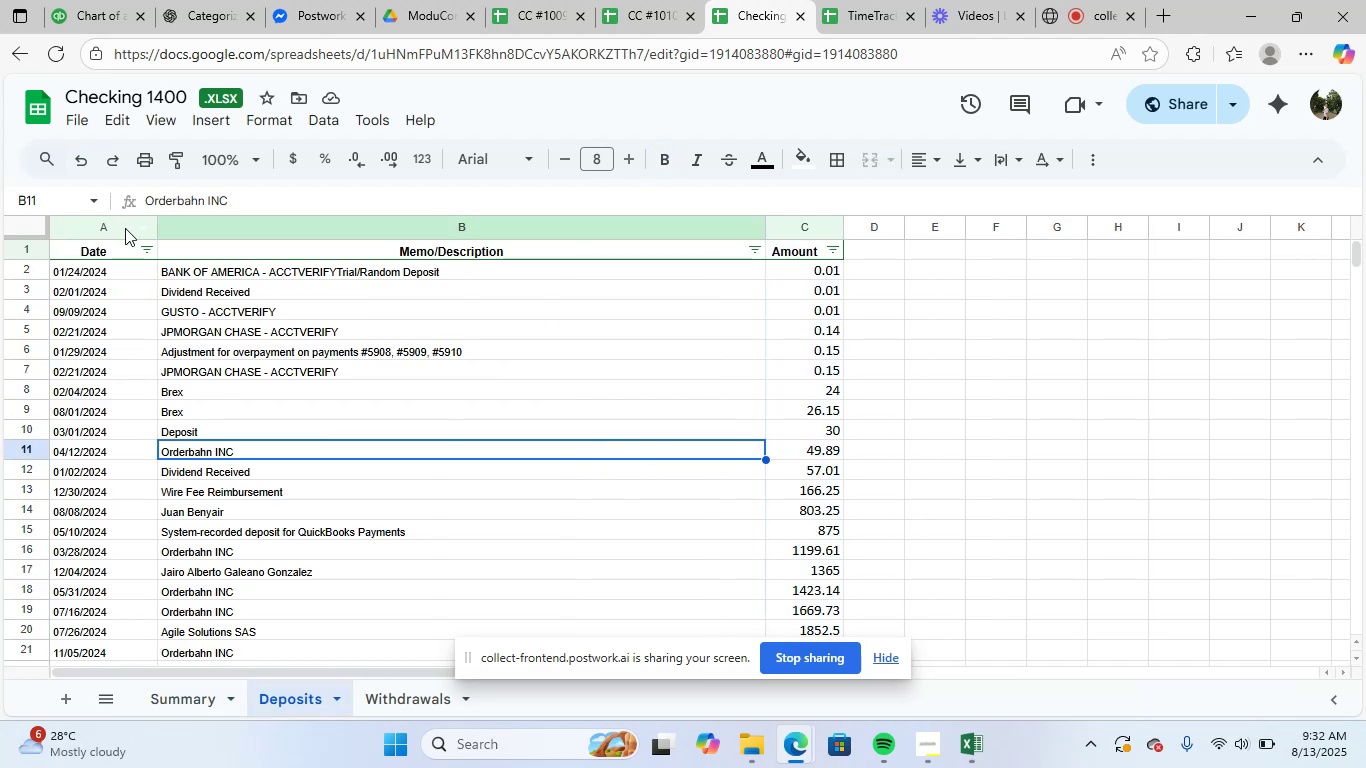 
left_click([105, 252])
 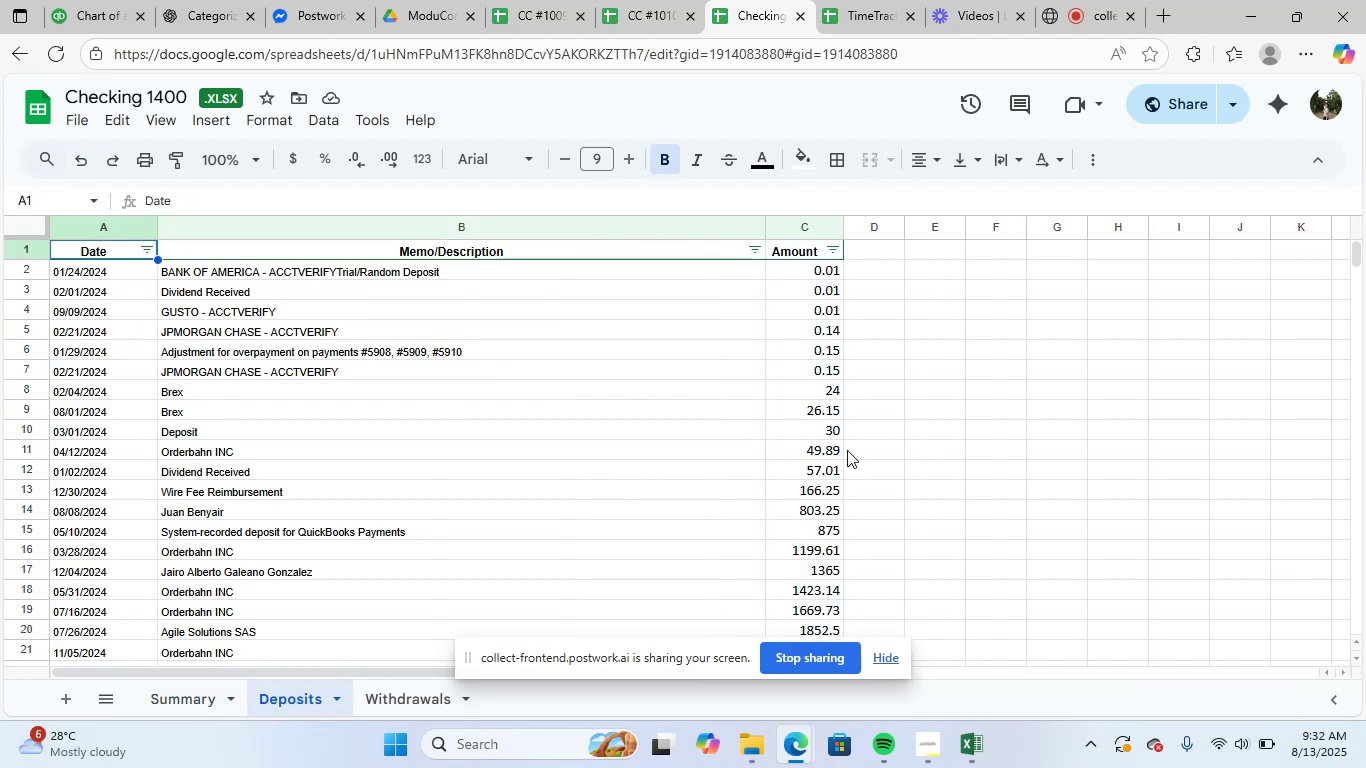 
key(Control+A)
 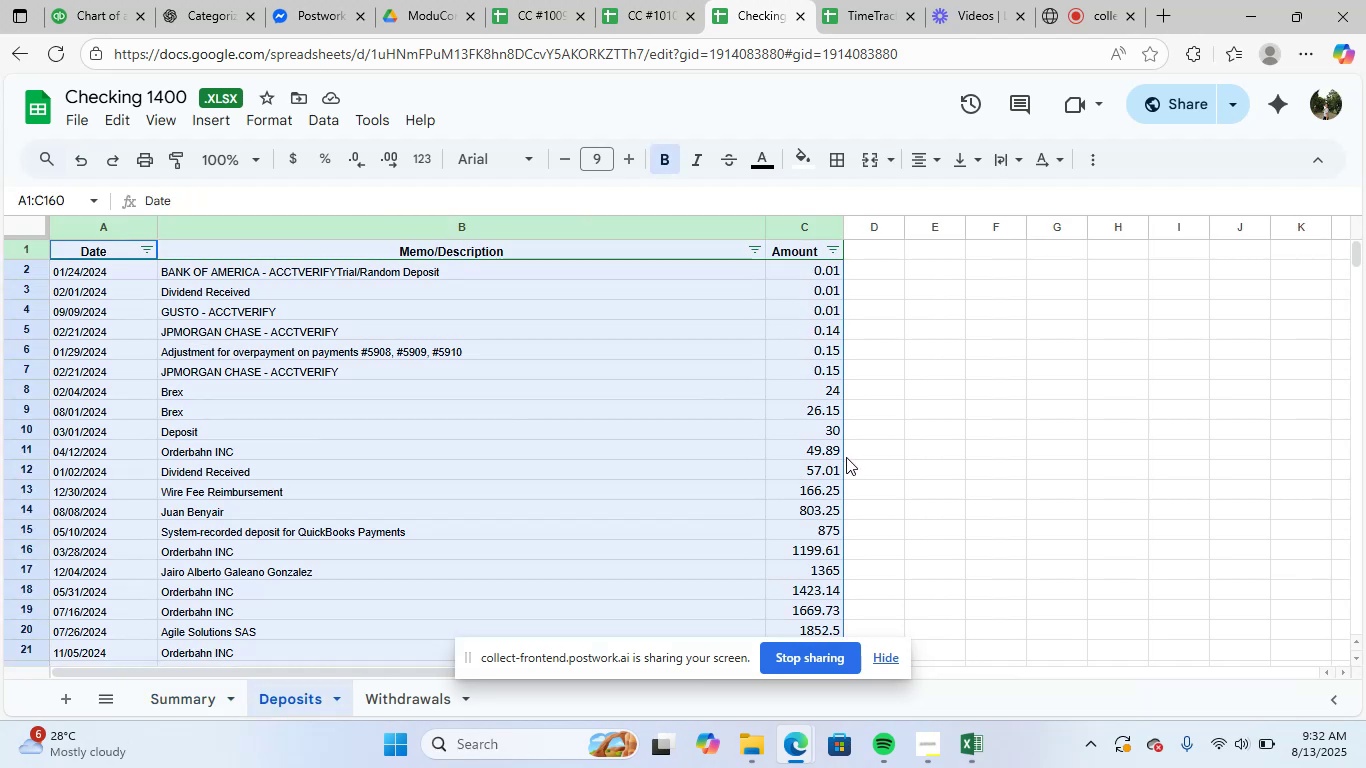 
key(Control+C)
 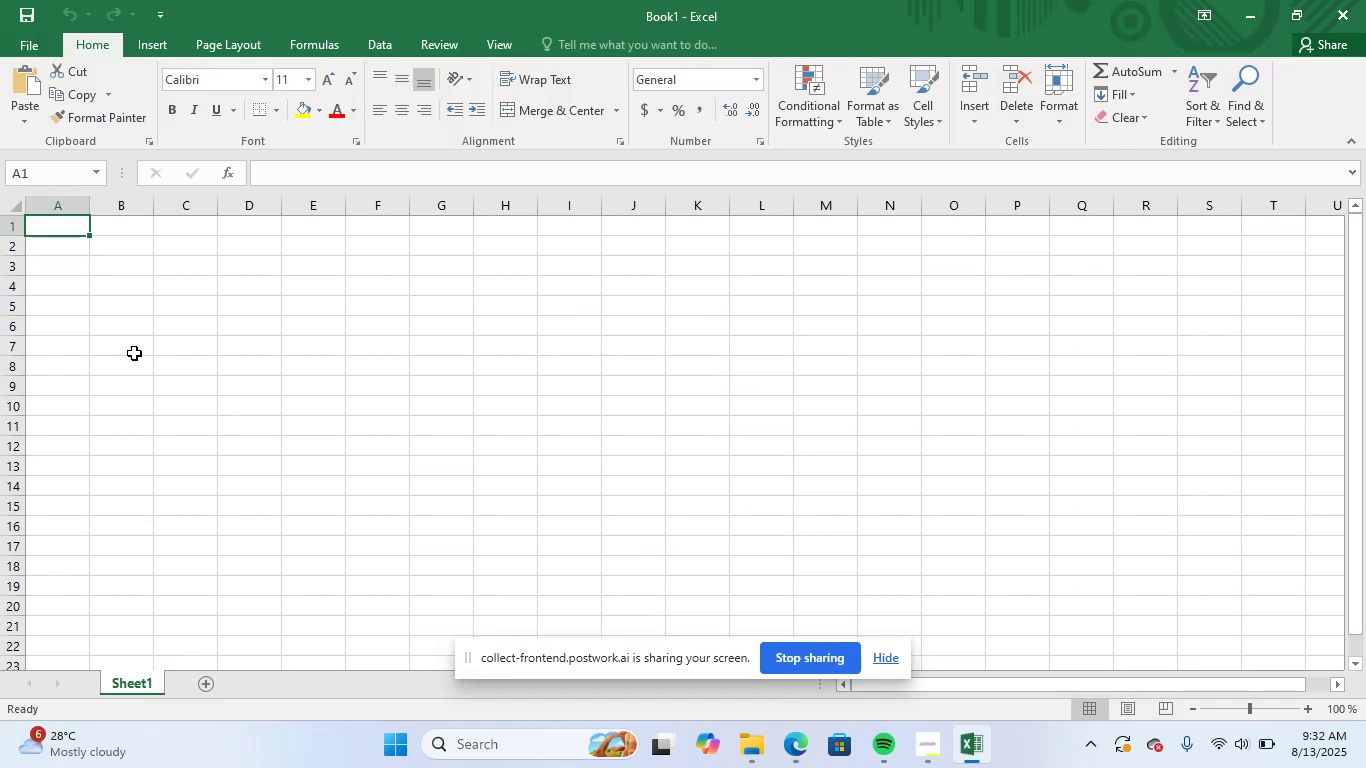 
key(Control+V)
 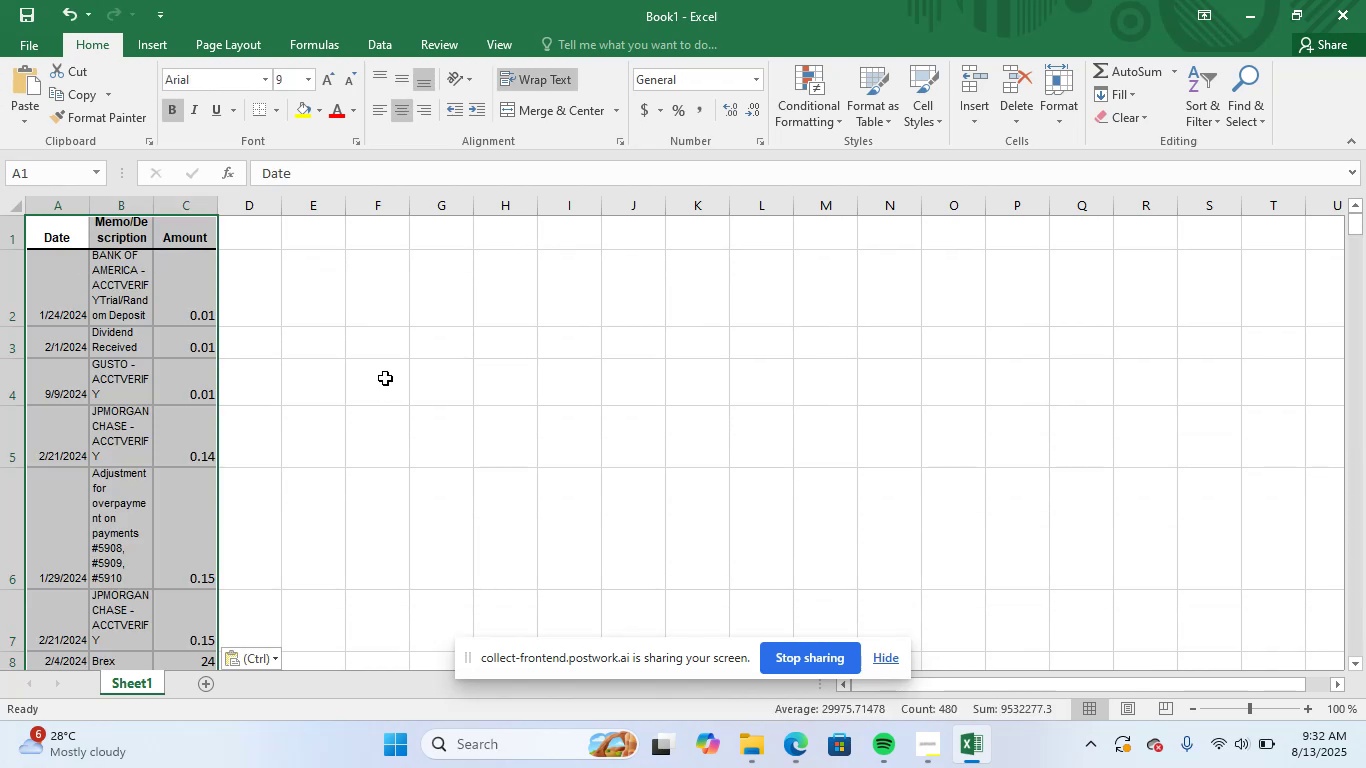 
left_click([390, 381])
 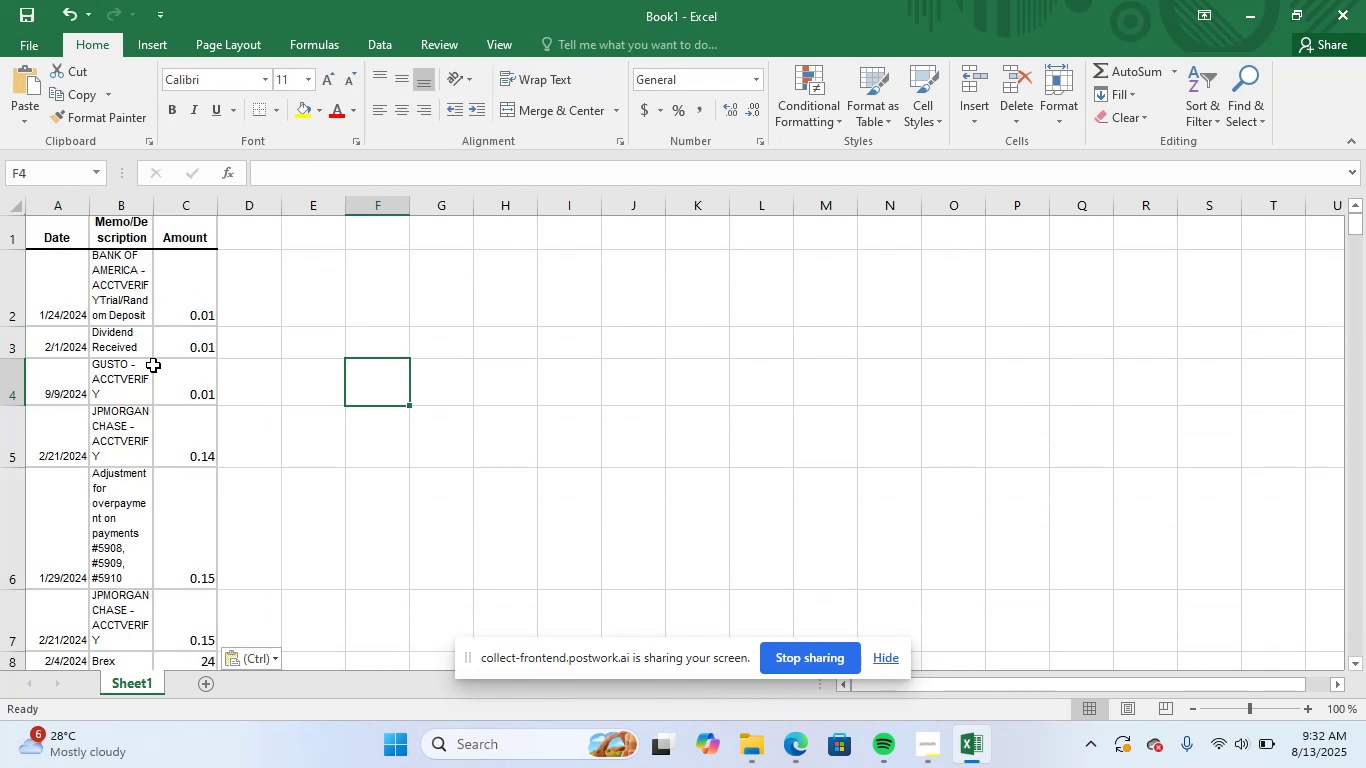 
scroll: coordinate [251, 387], scroll_direction: up, amount: 1.0
 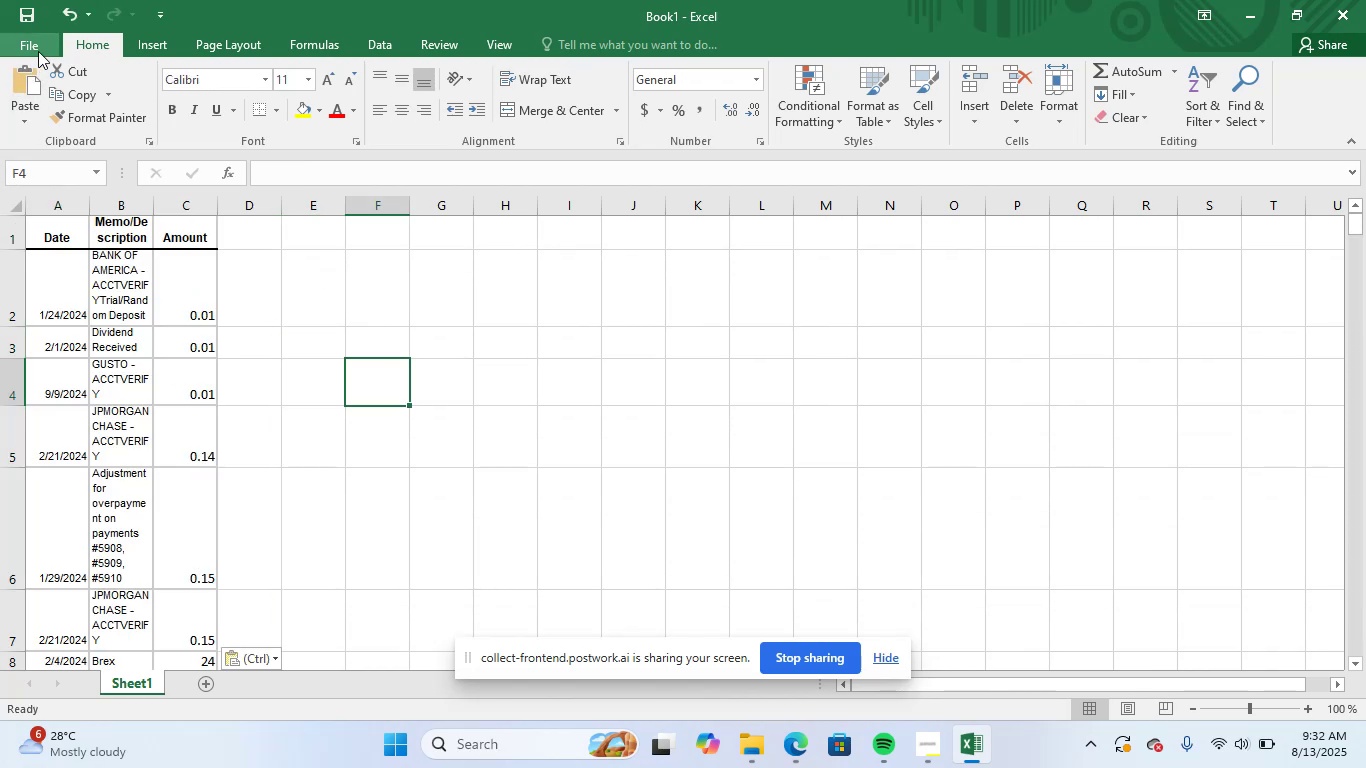 
left_click([40, 50])
 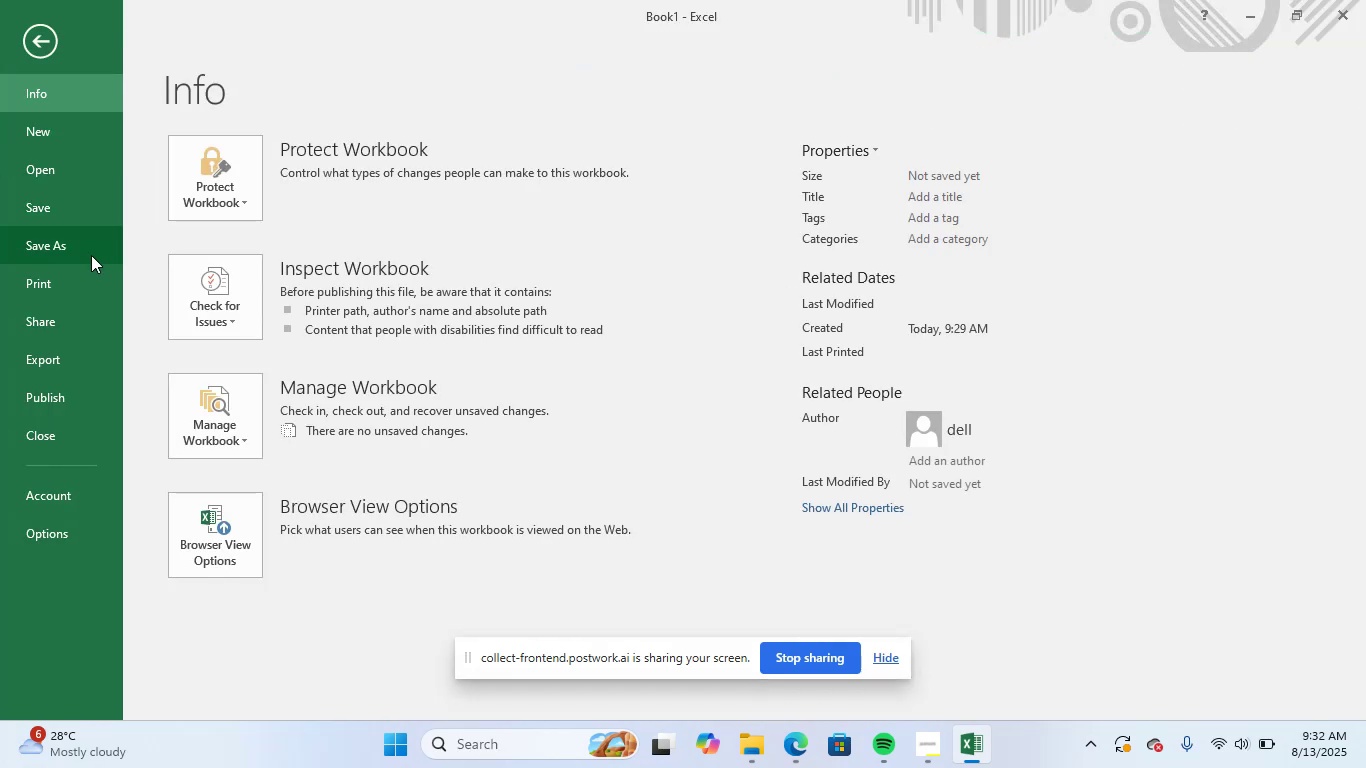 
left_click([88, 253])
 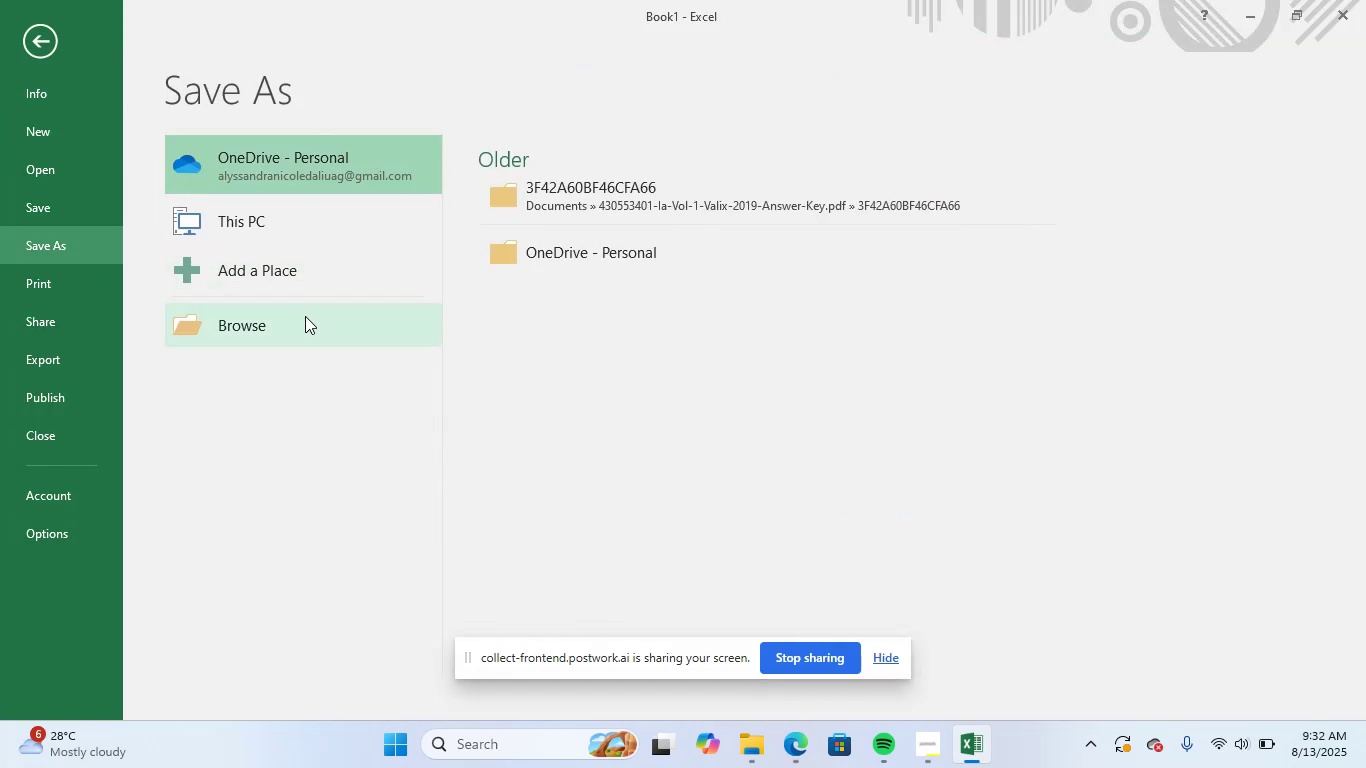 
left_click([307, 234])
 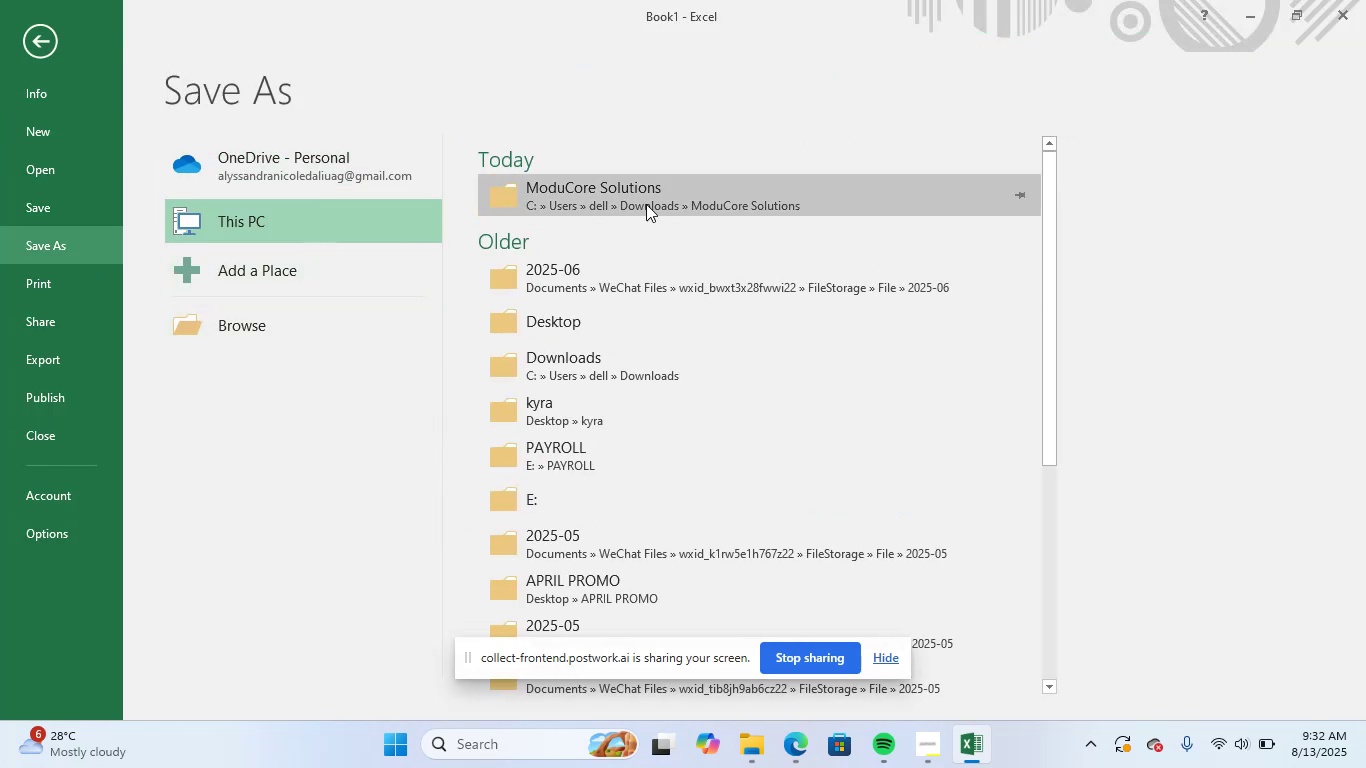 
double_click([652, 199])
 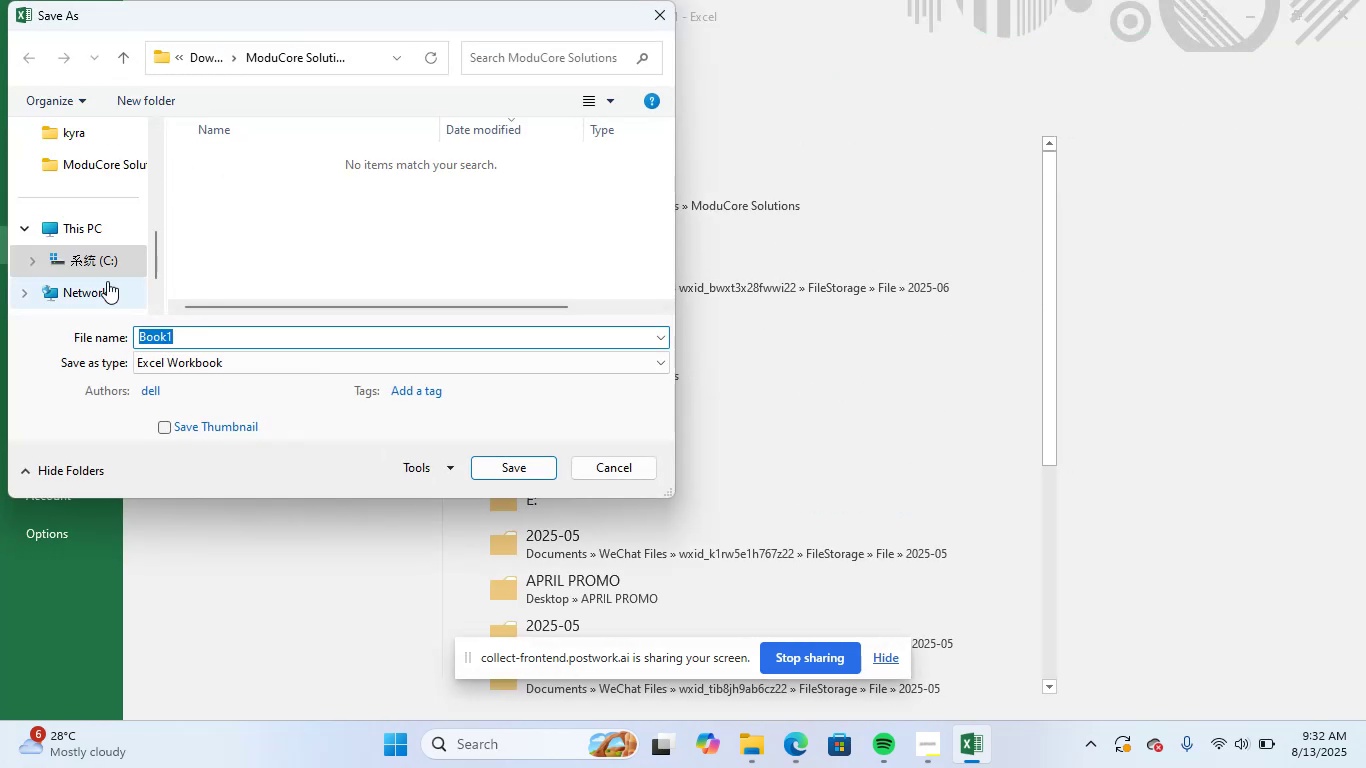 
left_click([117, 160])
 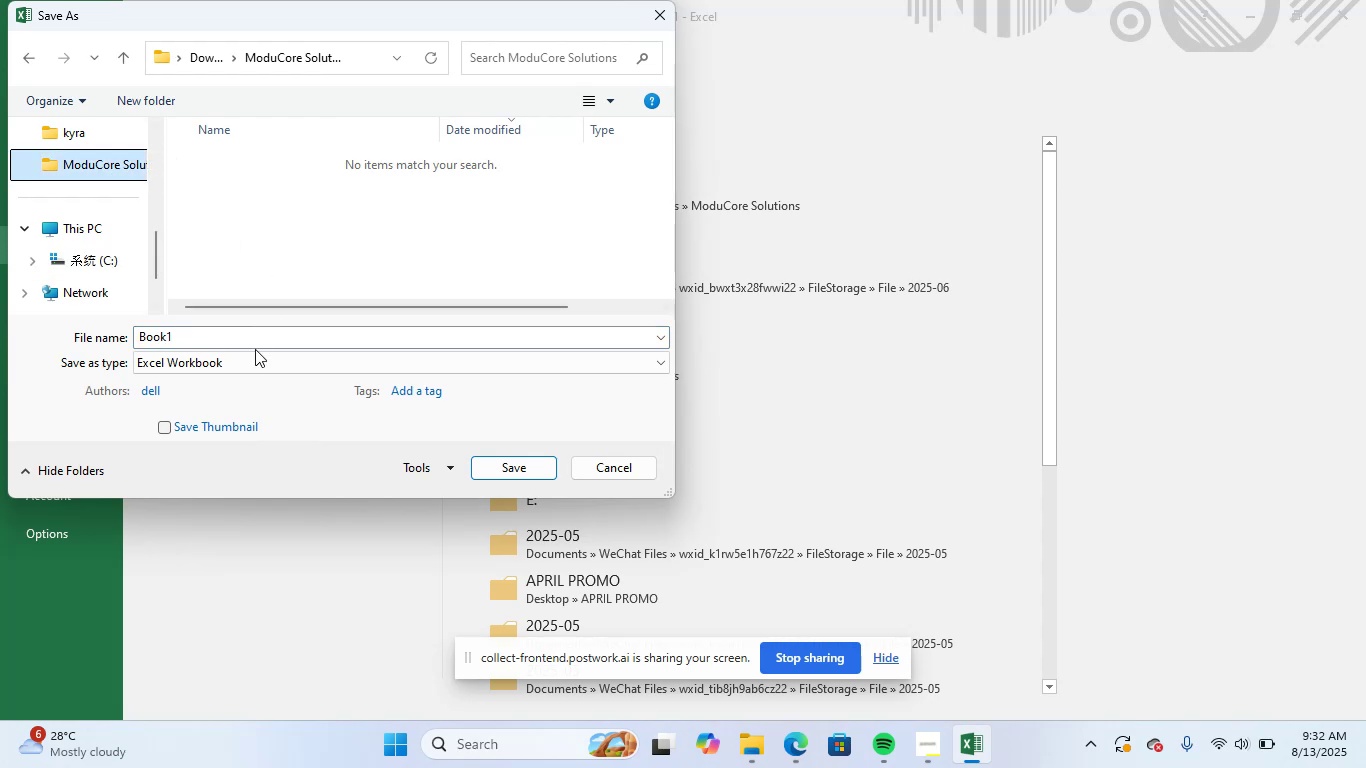 
left_click([257, 362])
 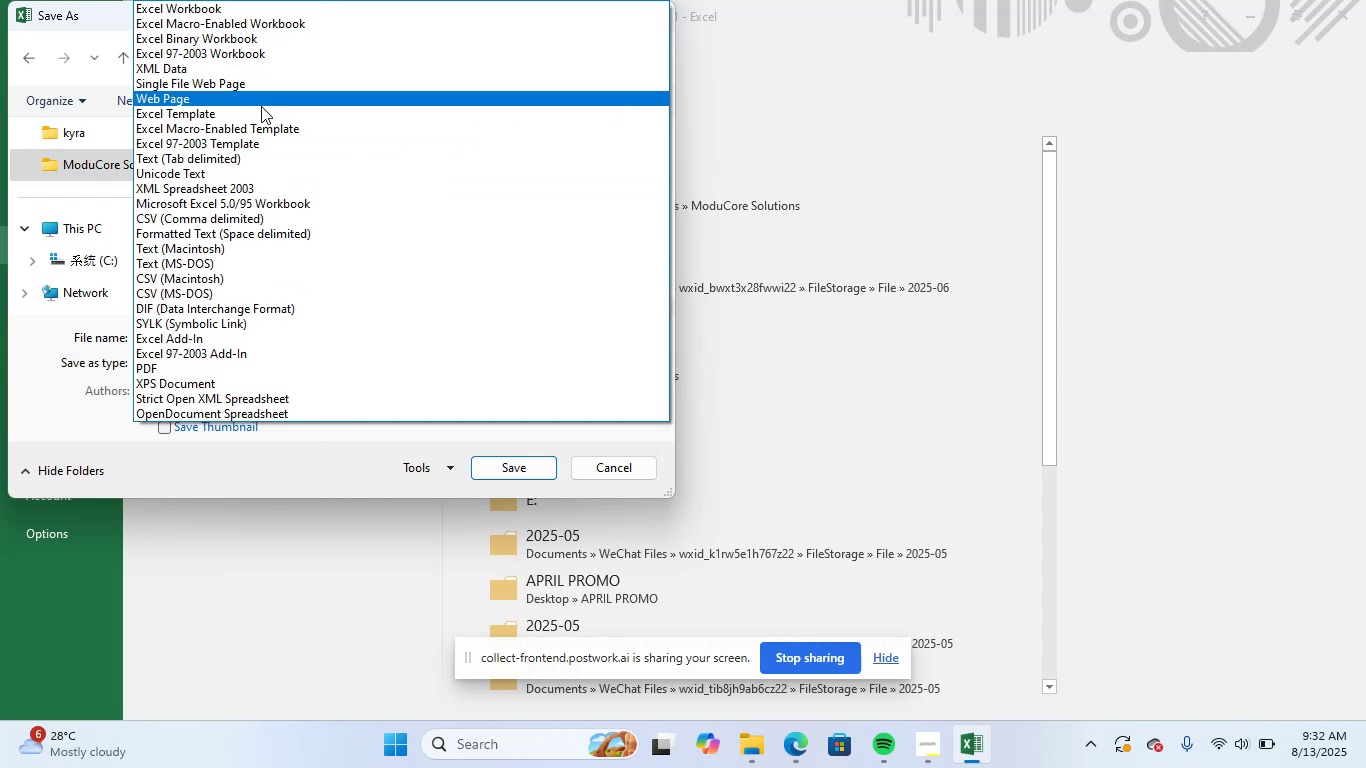 
left_click([239, 222])
 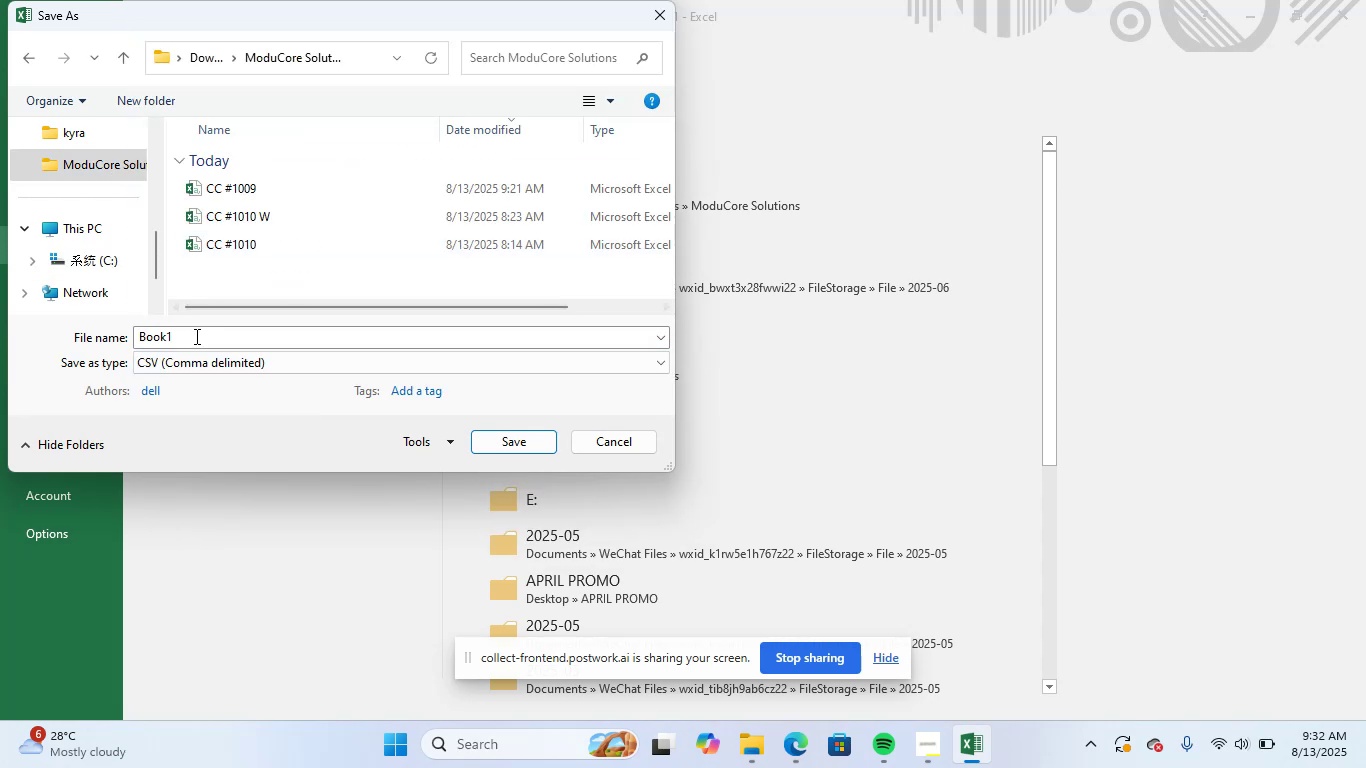 
left_click([197, 335])
 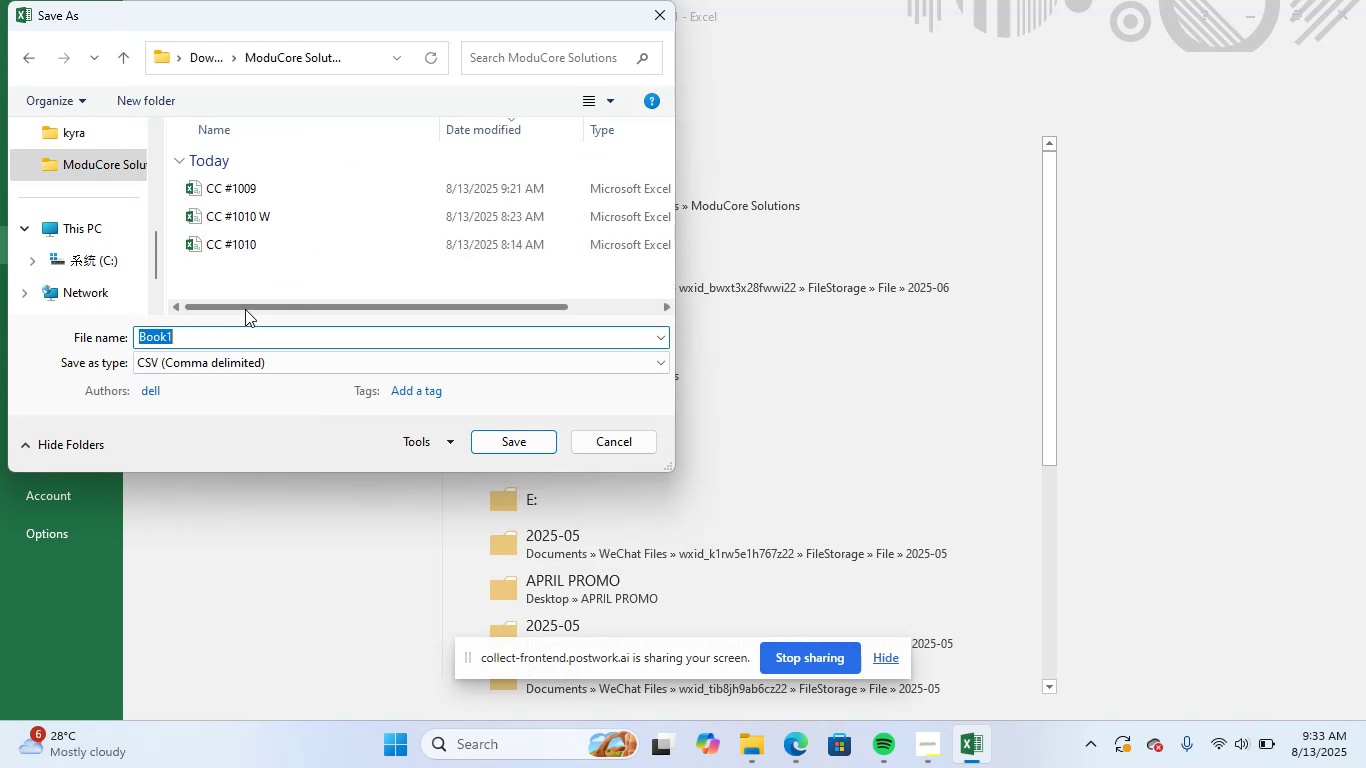 
type(C)
key(Backspace)
type(Checking #100)
key(Backspace)
 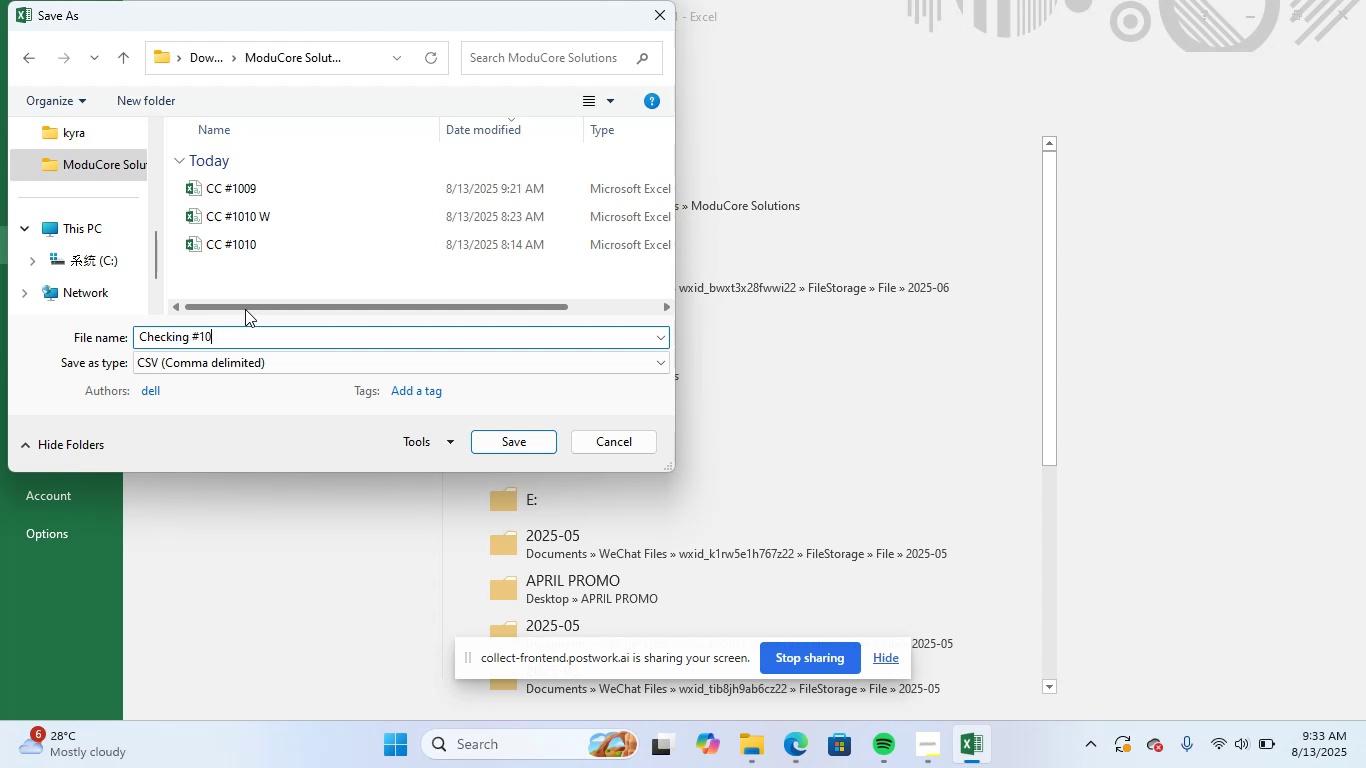 
left_click([803, 757])
 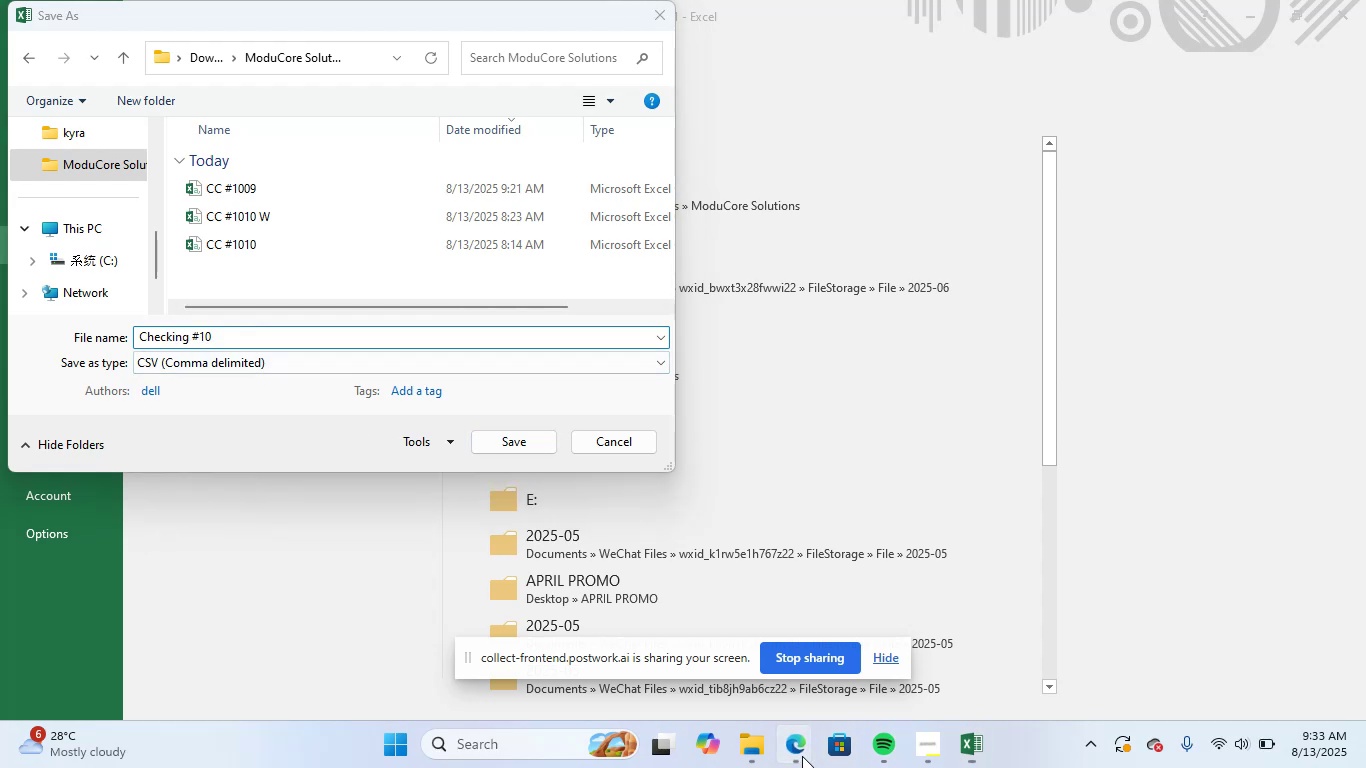 
mouse_move([742, 661])
 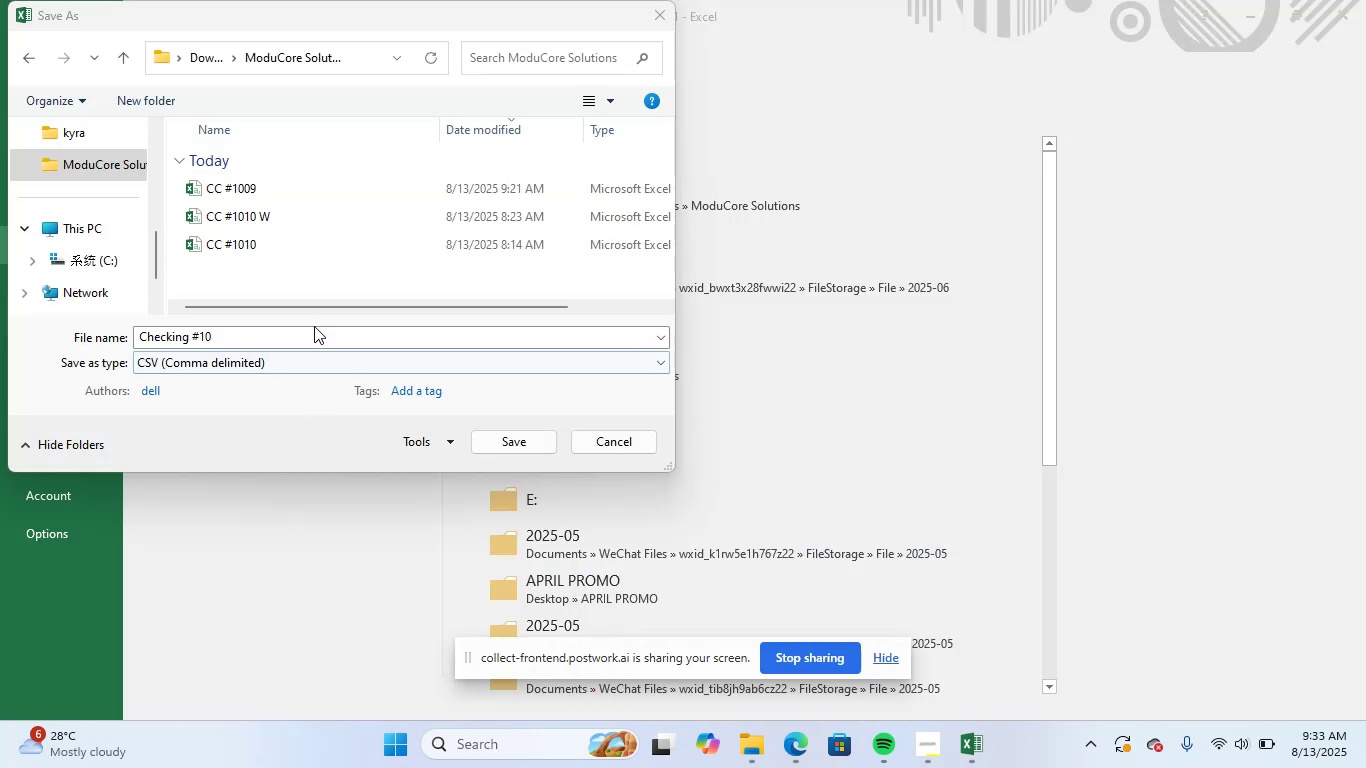 
left_click([326, 341])
 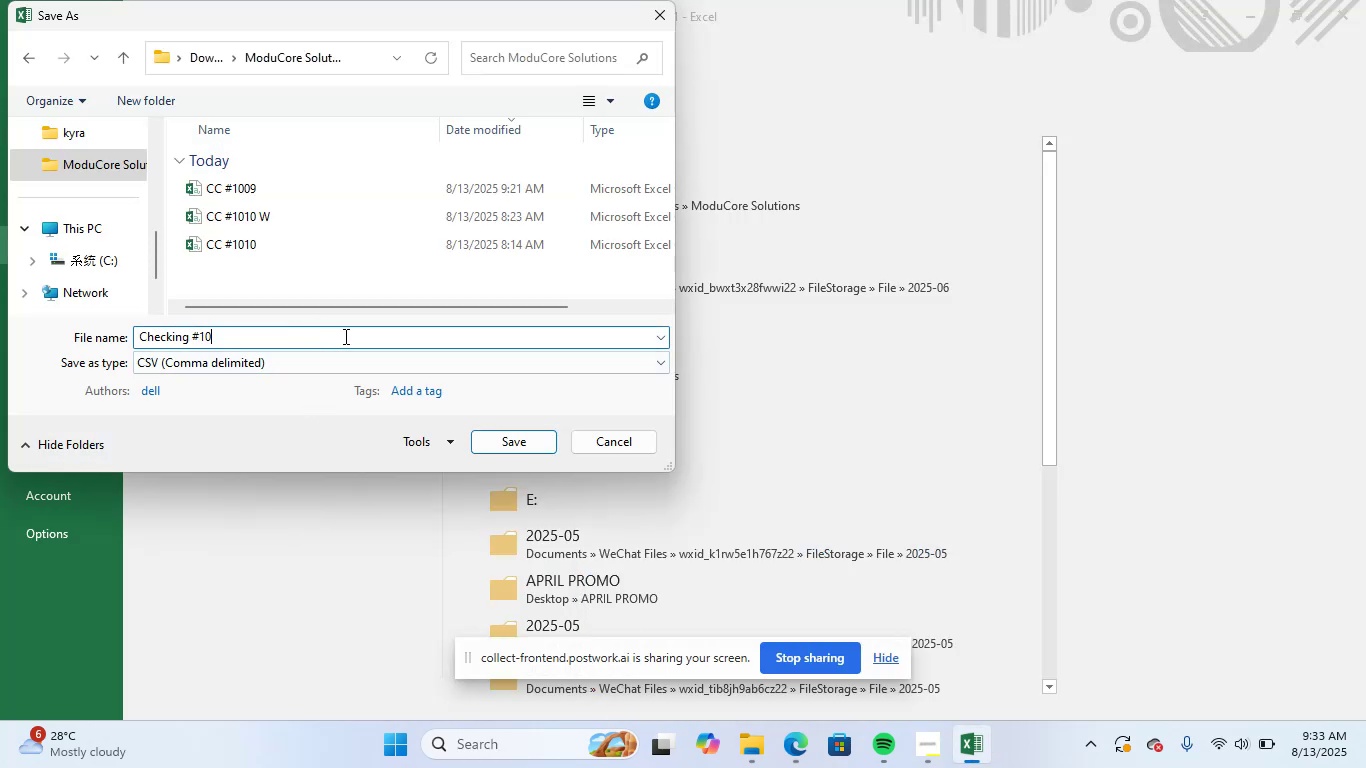 
key(Backspace)
 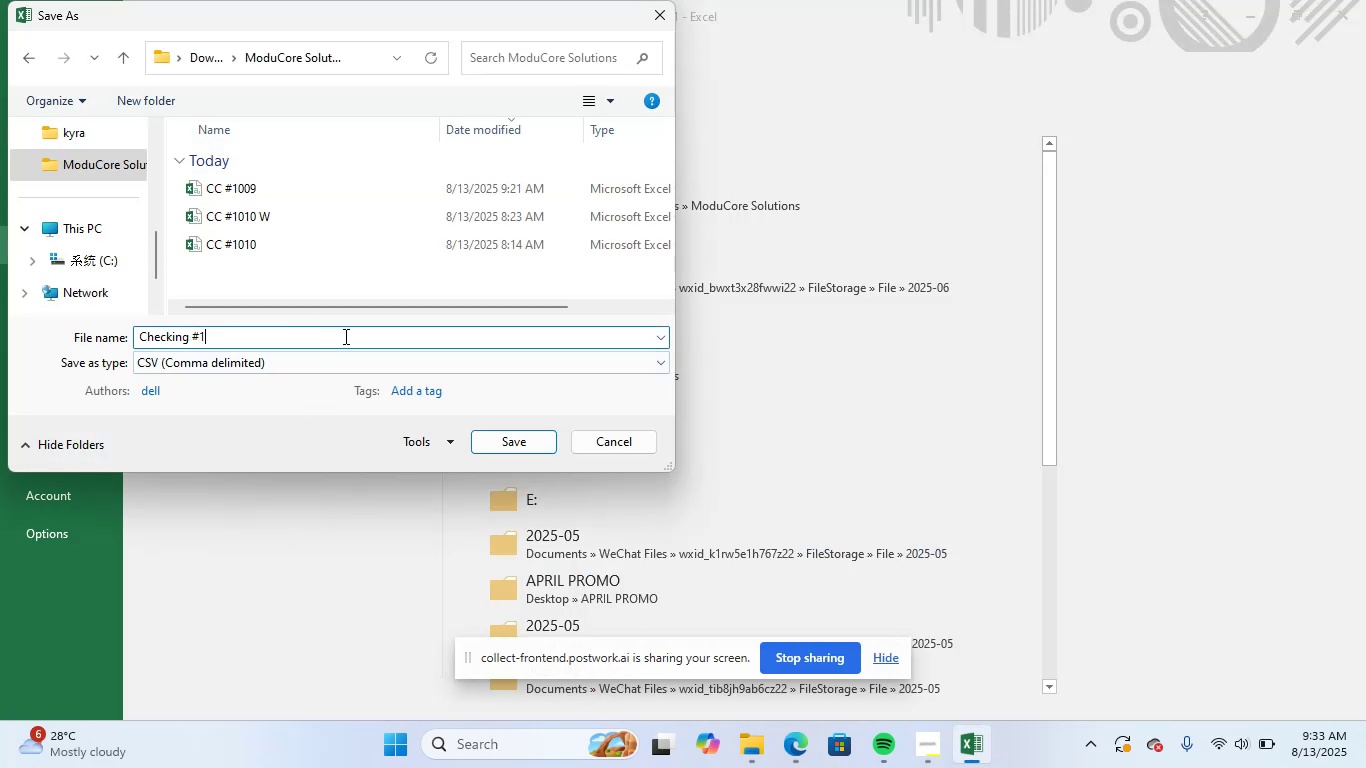 
key(Numpad4)
 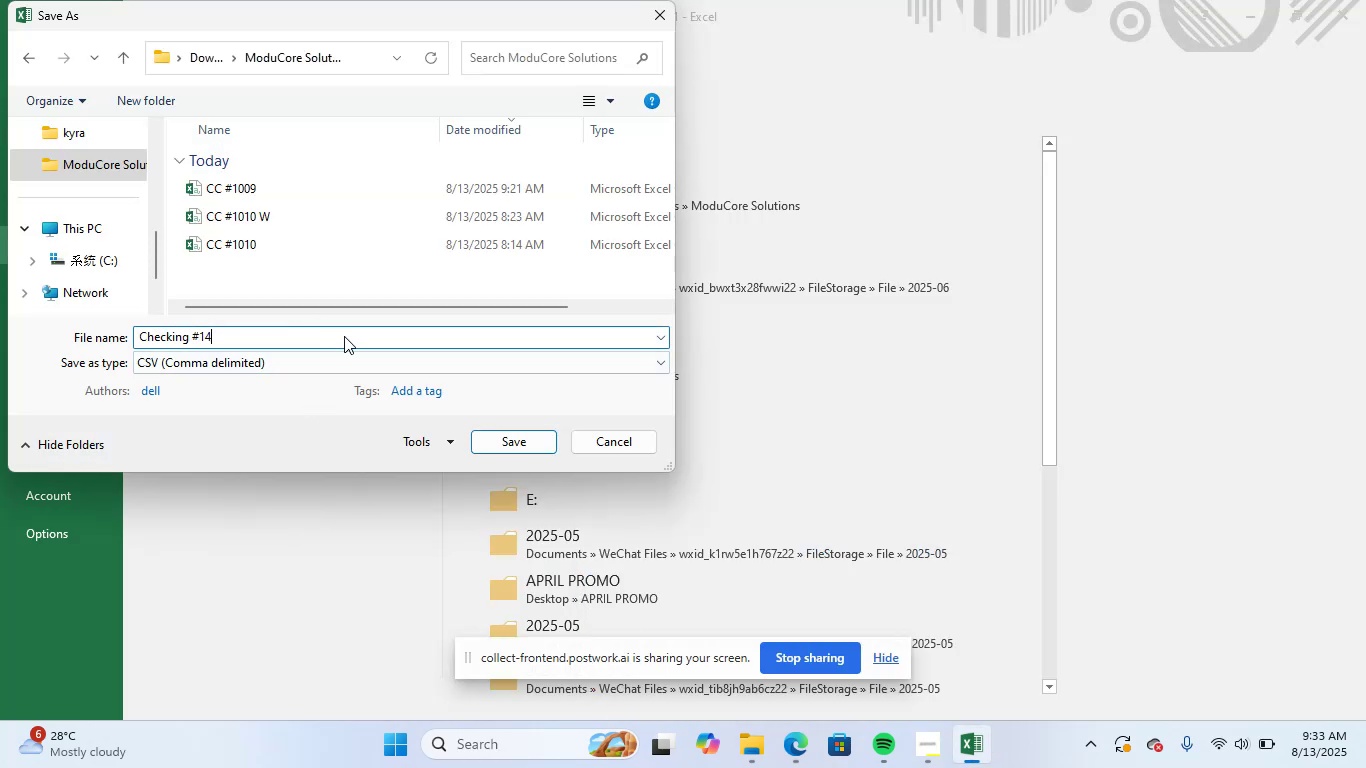 
key(Numpad0)
 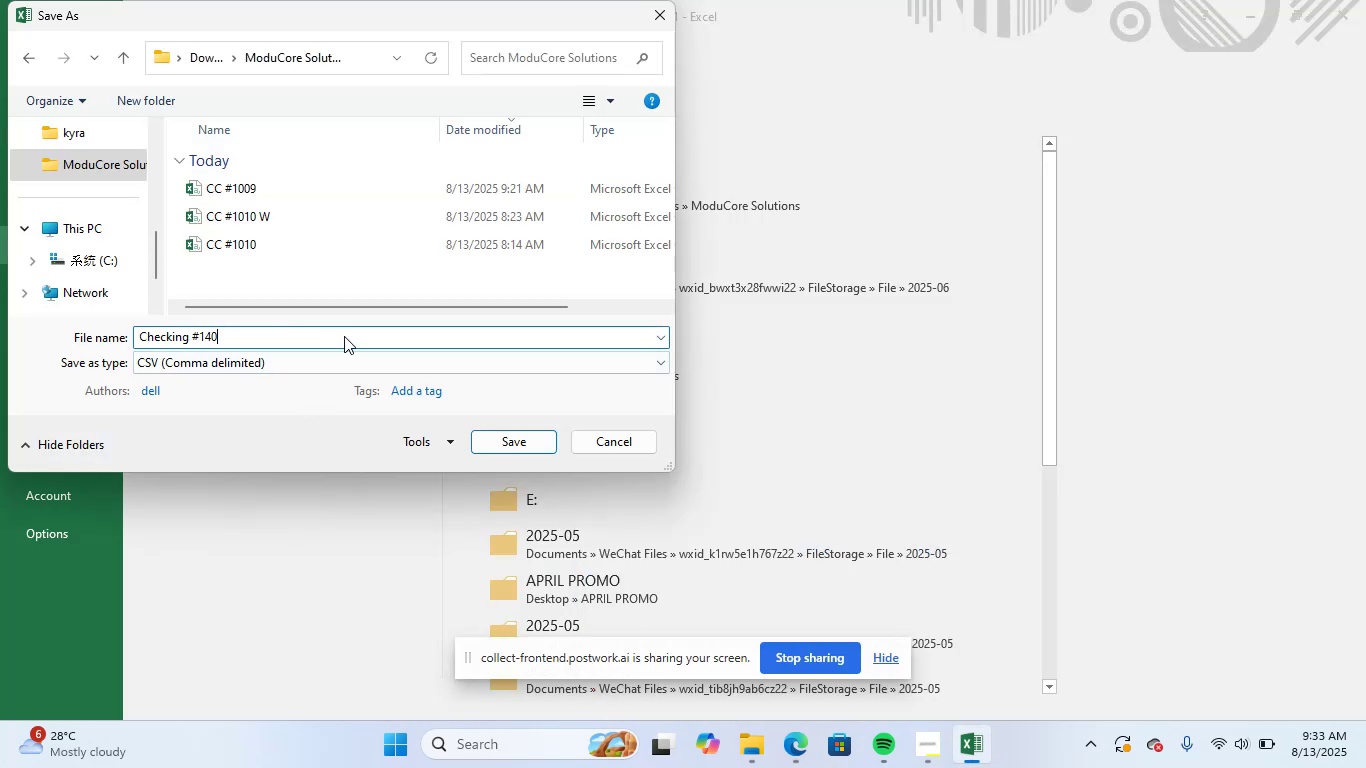 
key(Numpad0)
 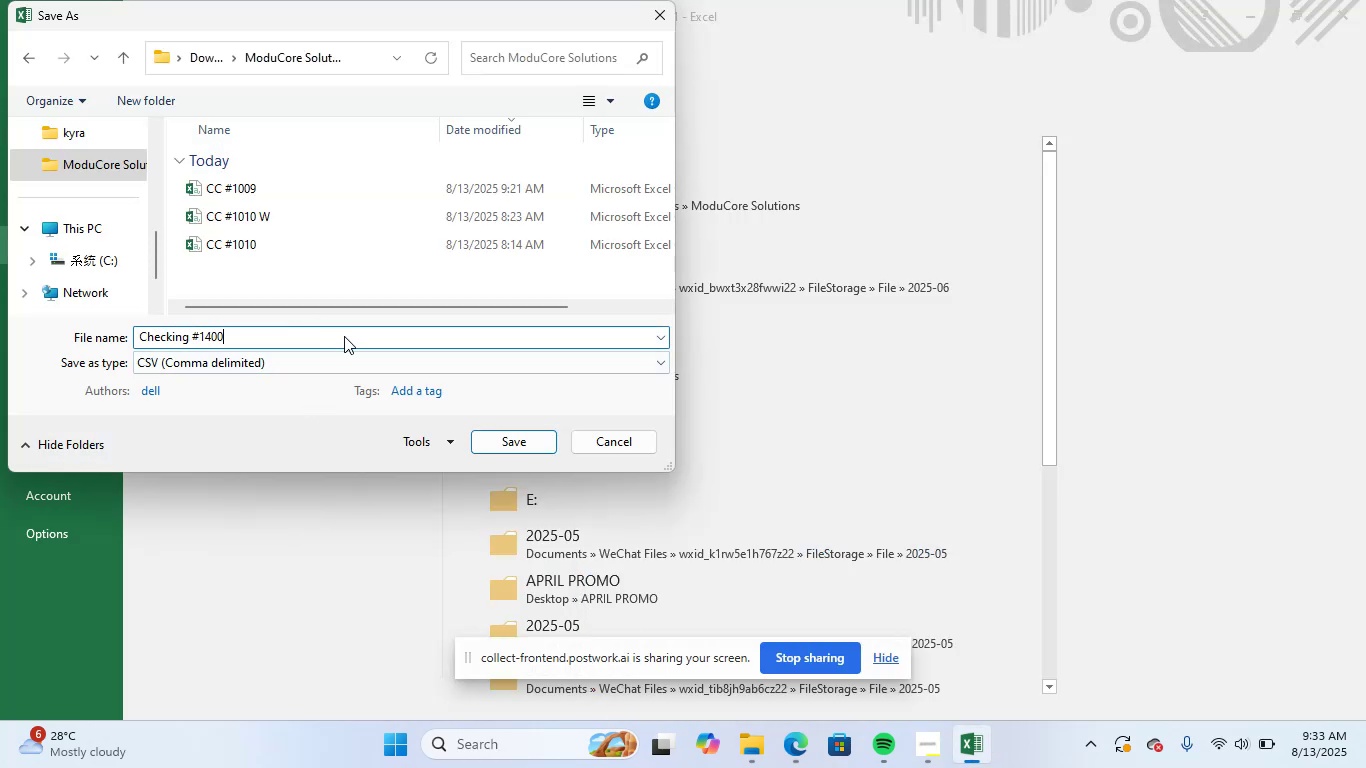 
key(Space)
 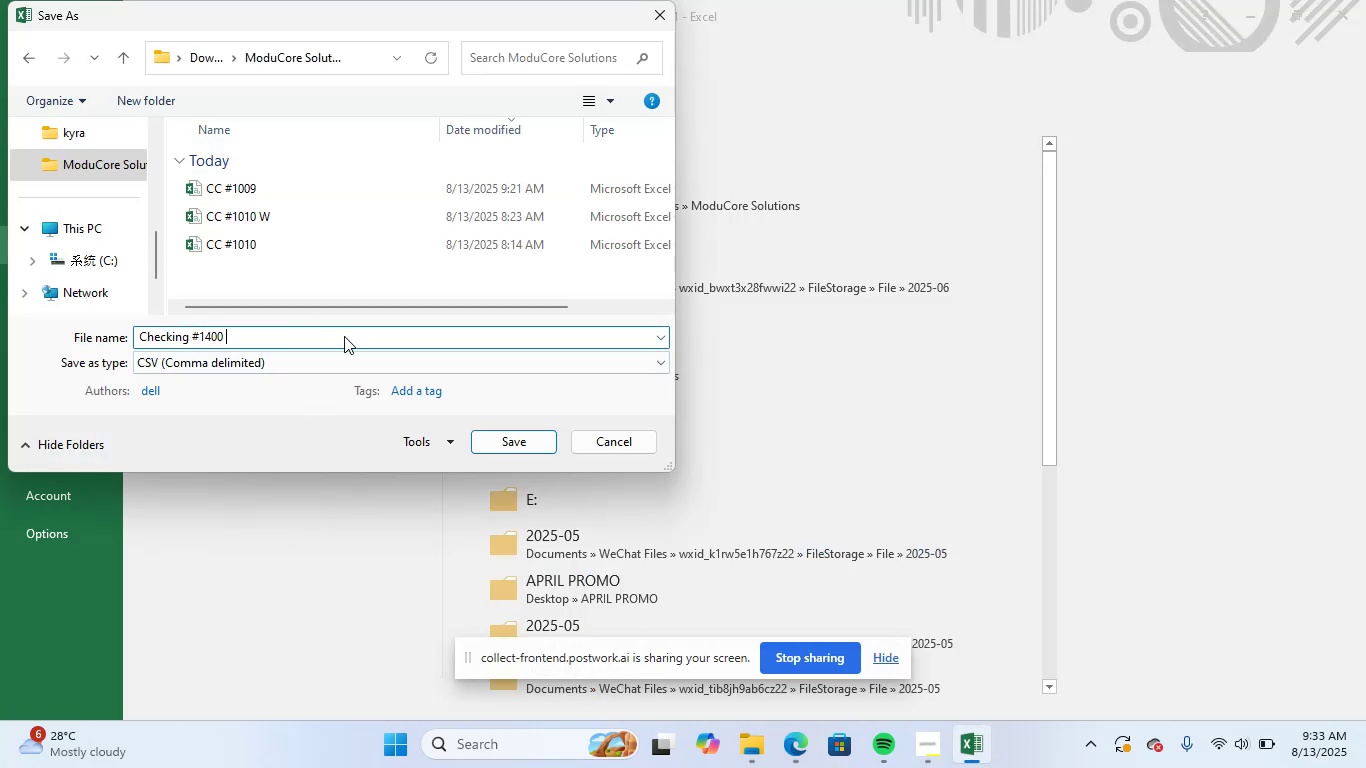 
key(CapsLock)
 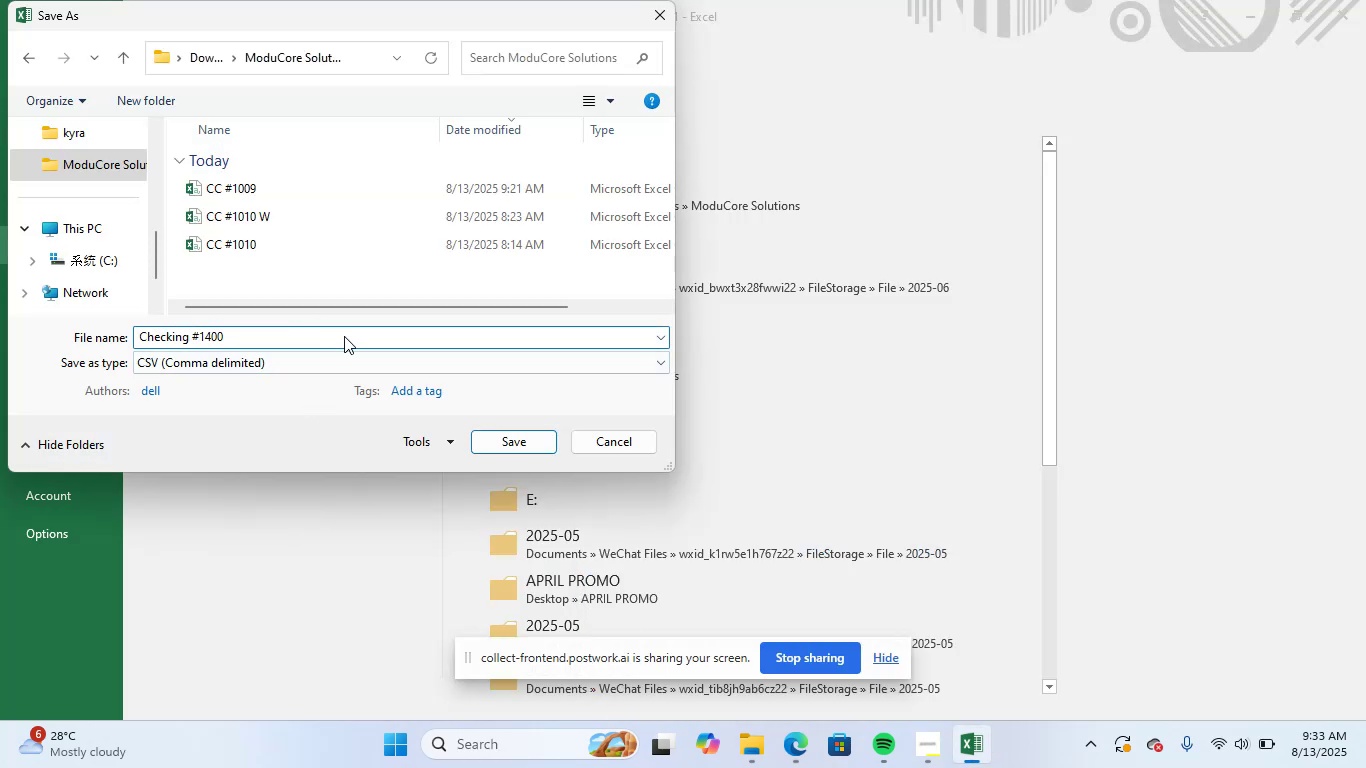 
key(D)
 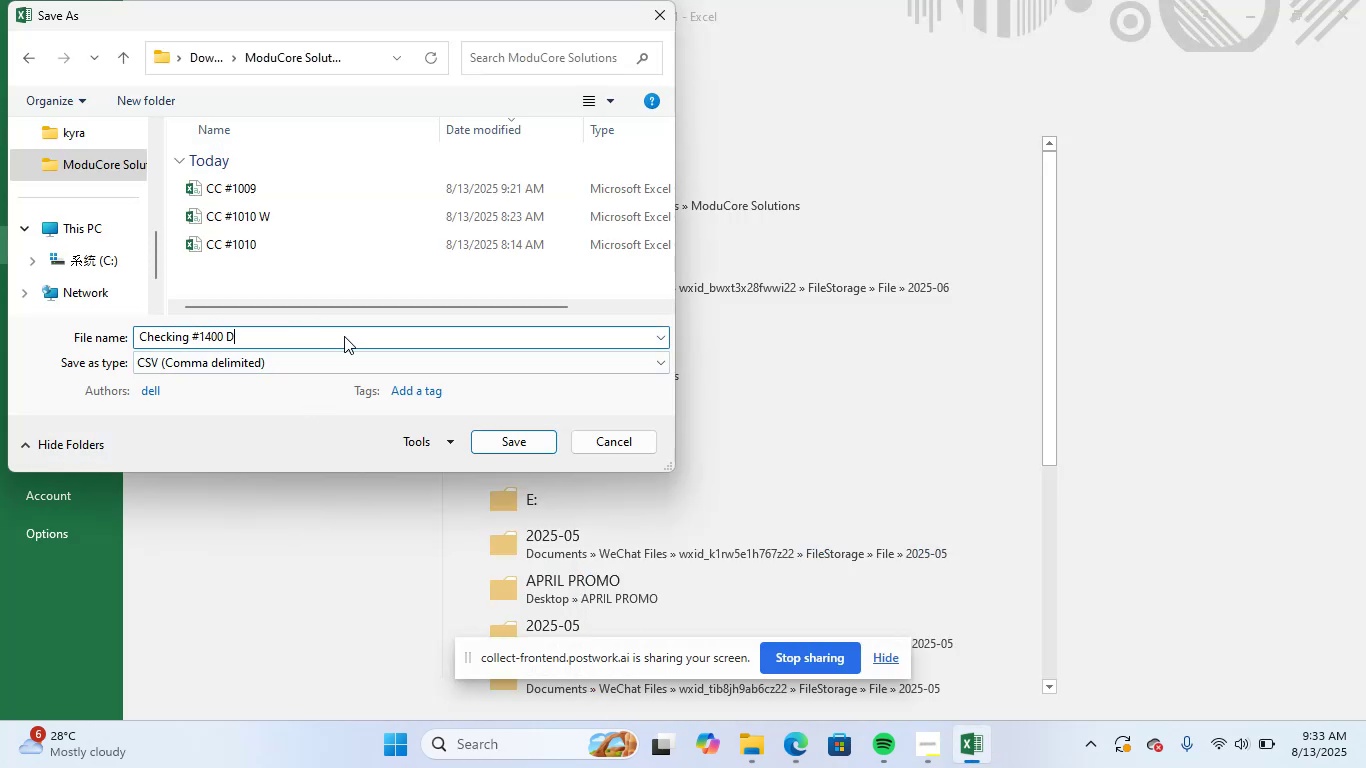 
key(CapsLock)
 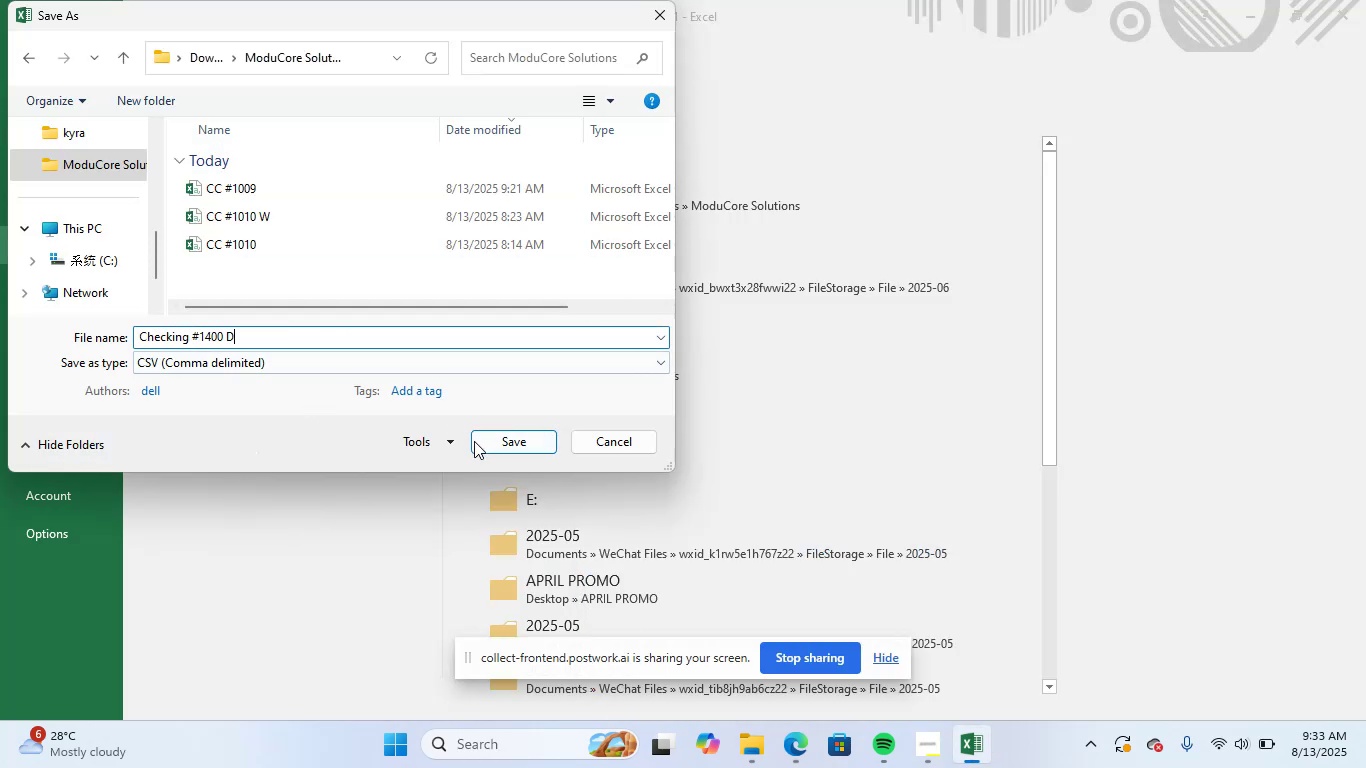 
left_click([495, 440])
 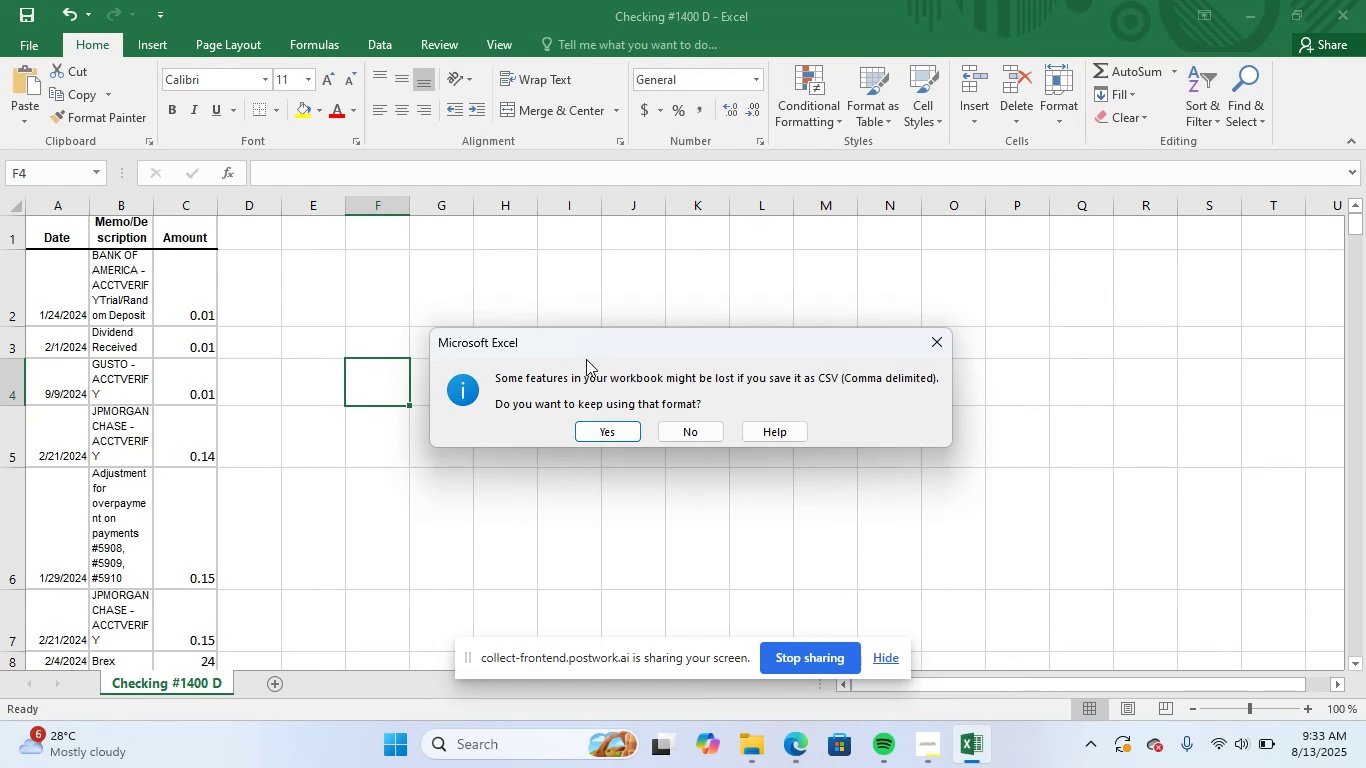 
left_click([617, 433])
 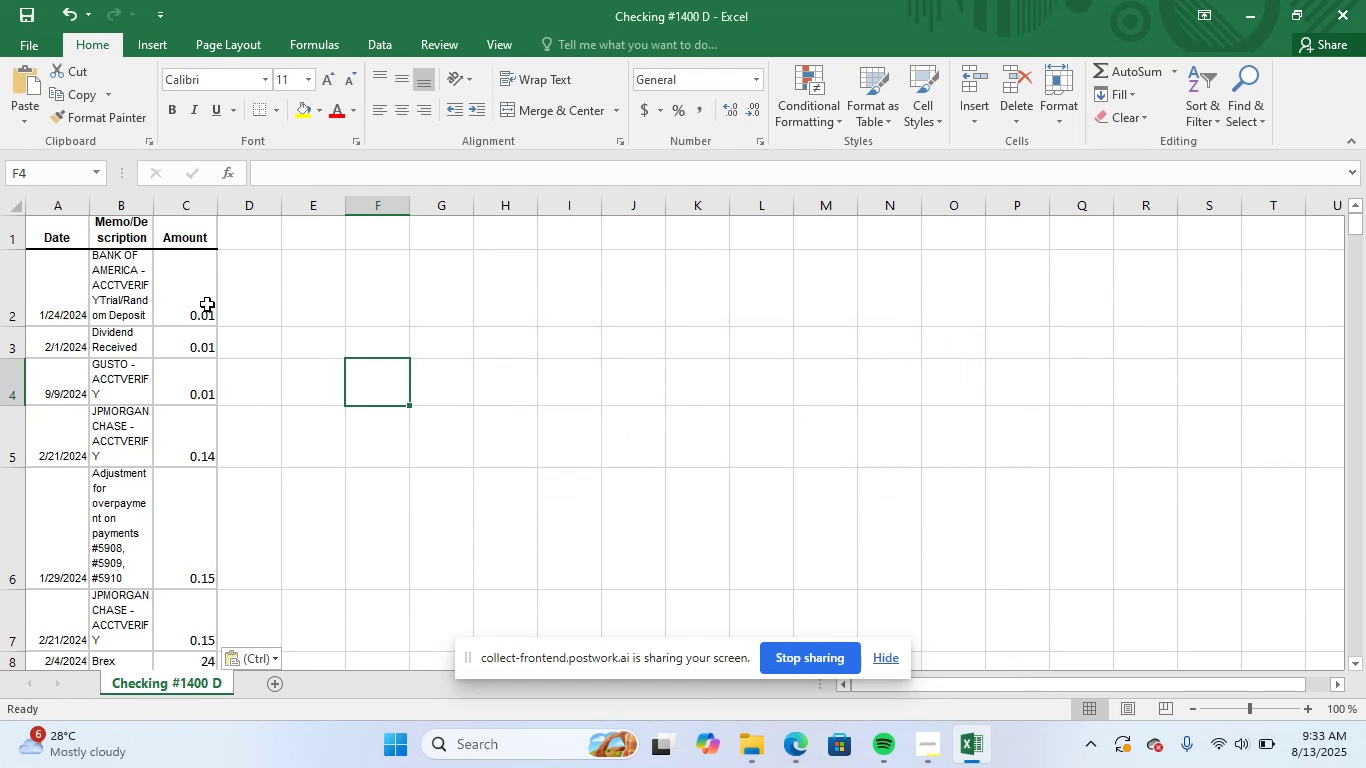 
left_click([193, 204])
 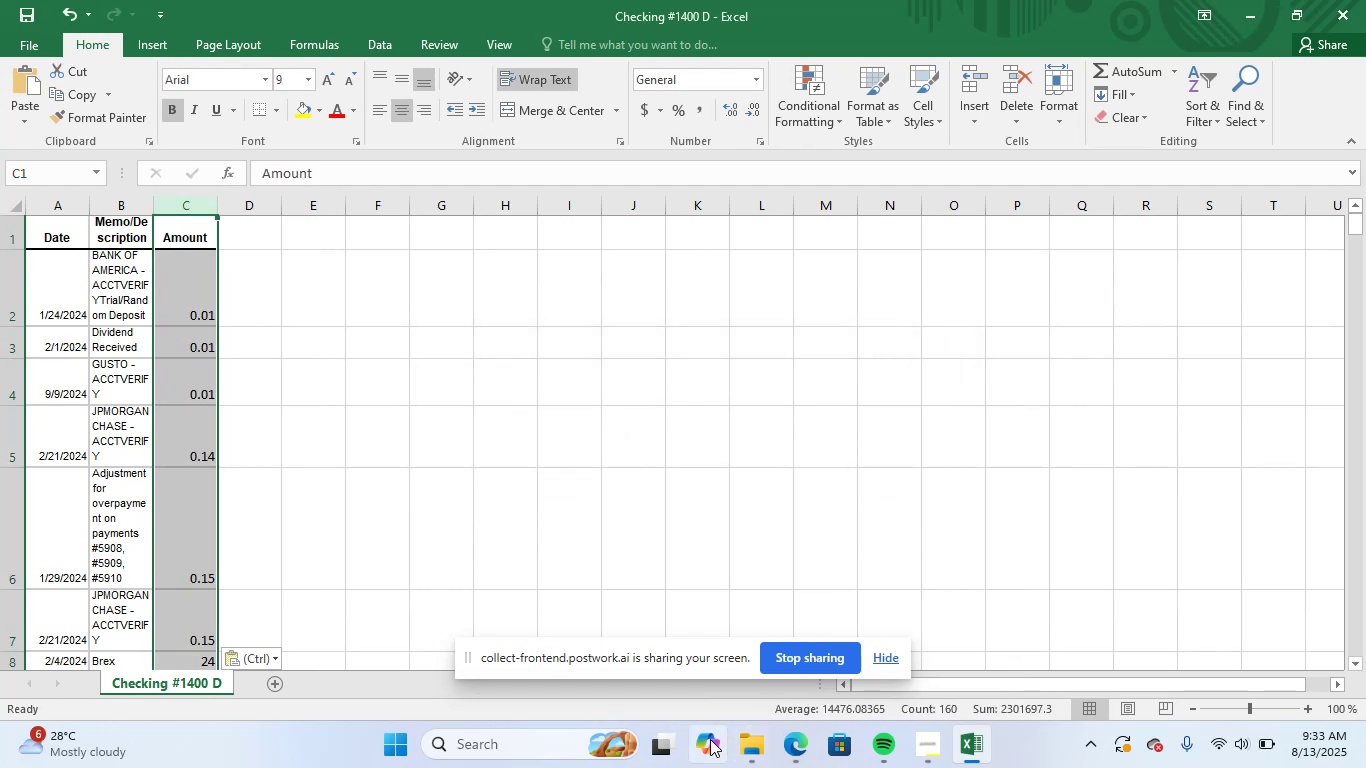 
left_click([795, 748])
 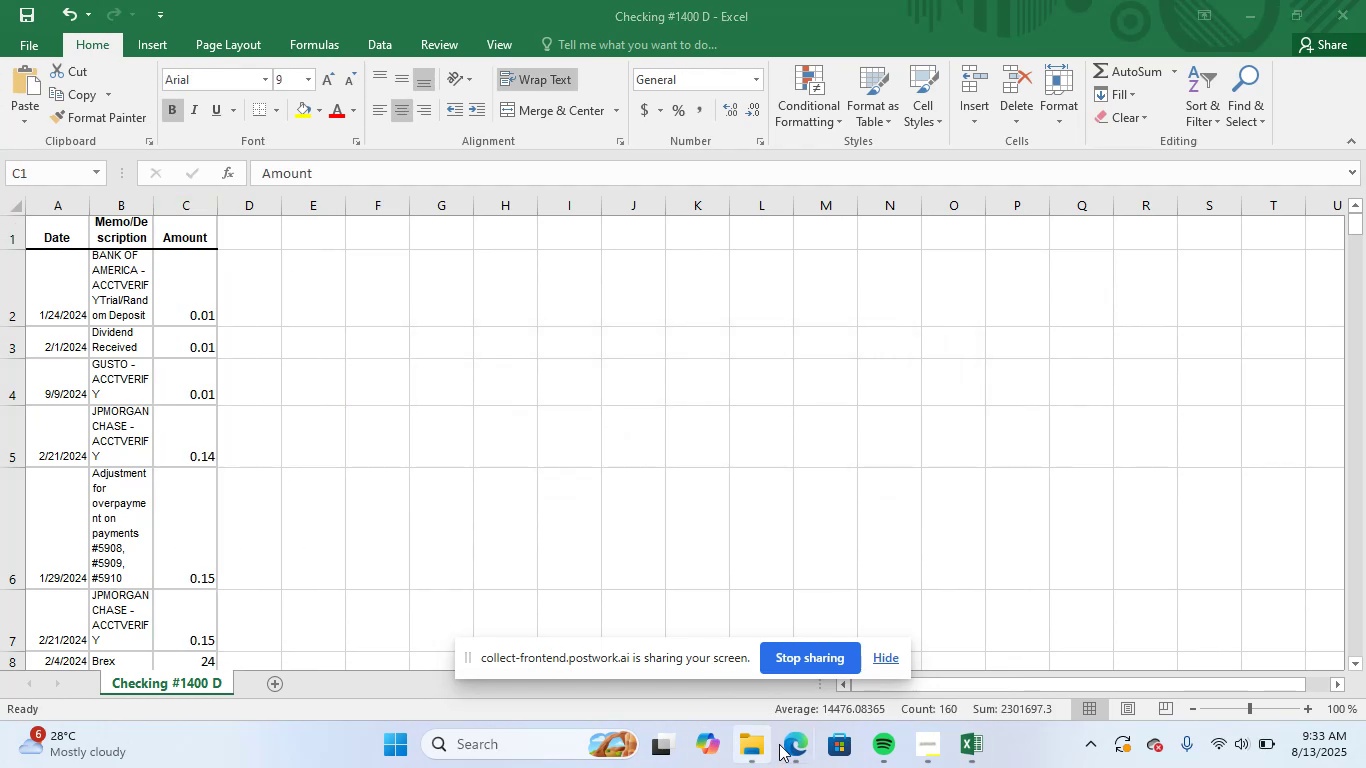 
left_click([810, 757])
 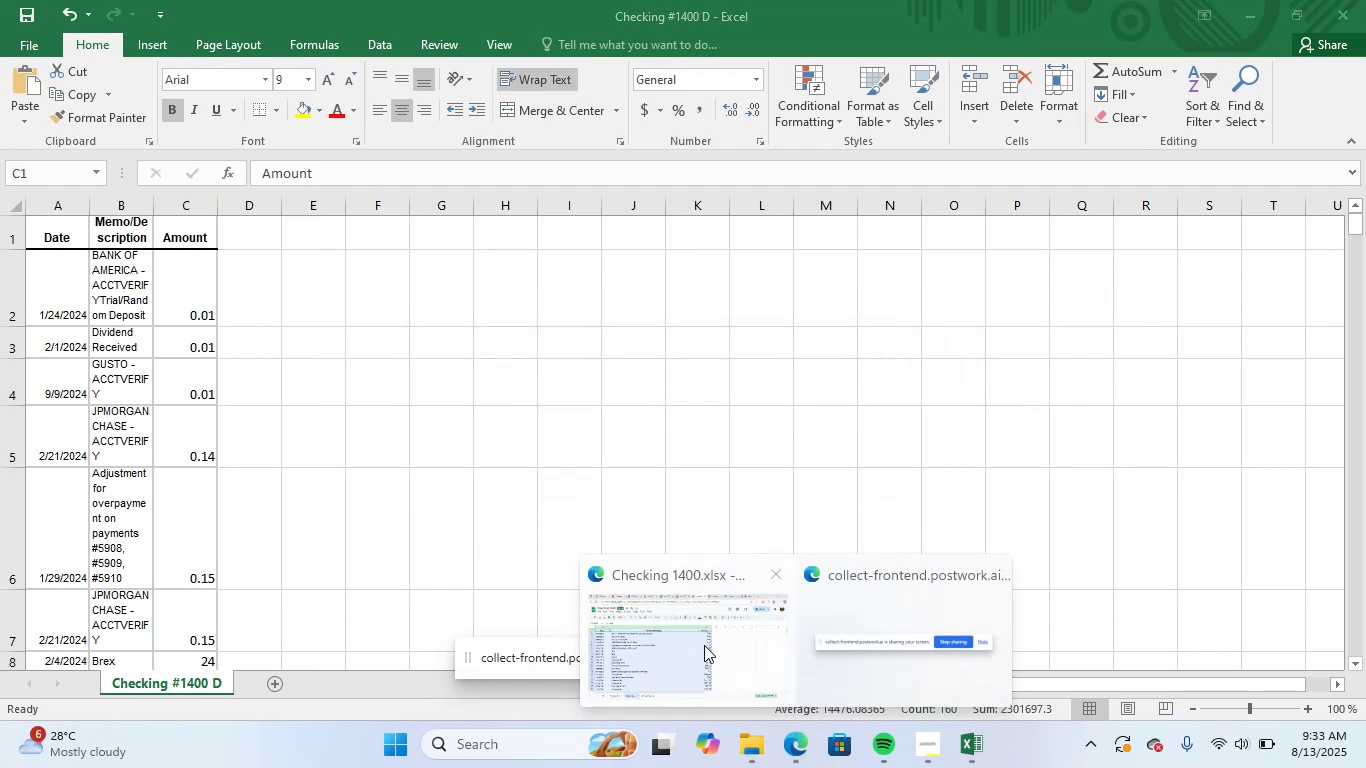 
left_click([702, 642])
 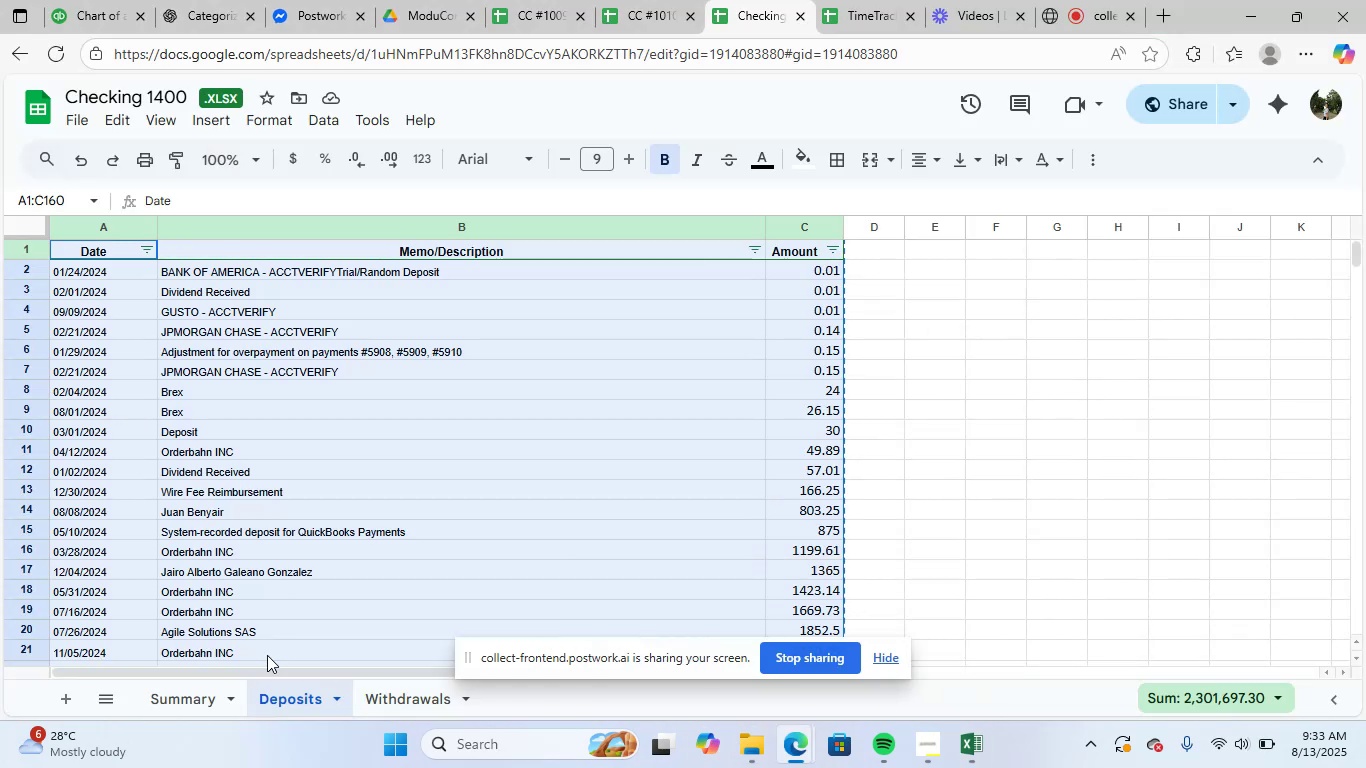 
left_click([179, 697])
 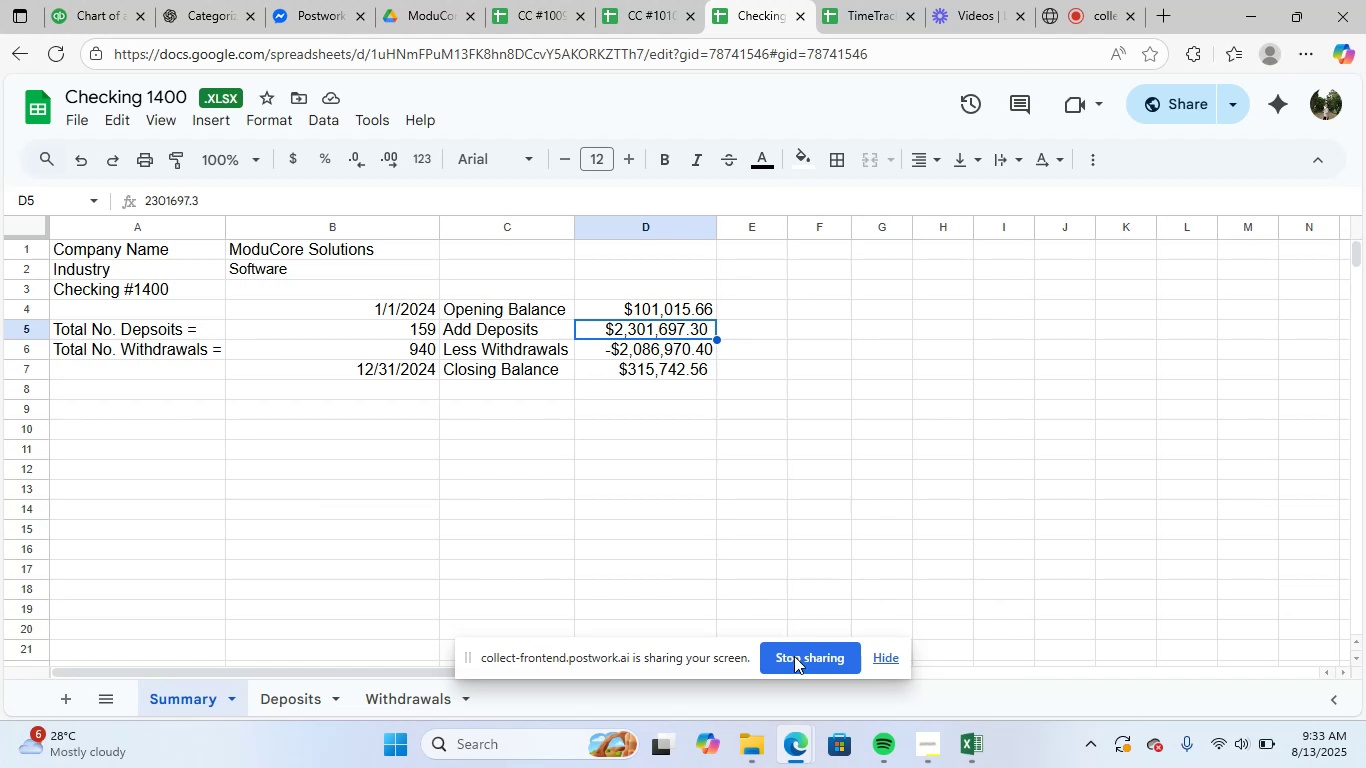 
left_click([795, 747])
 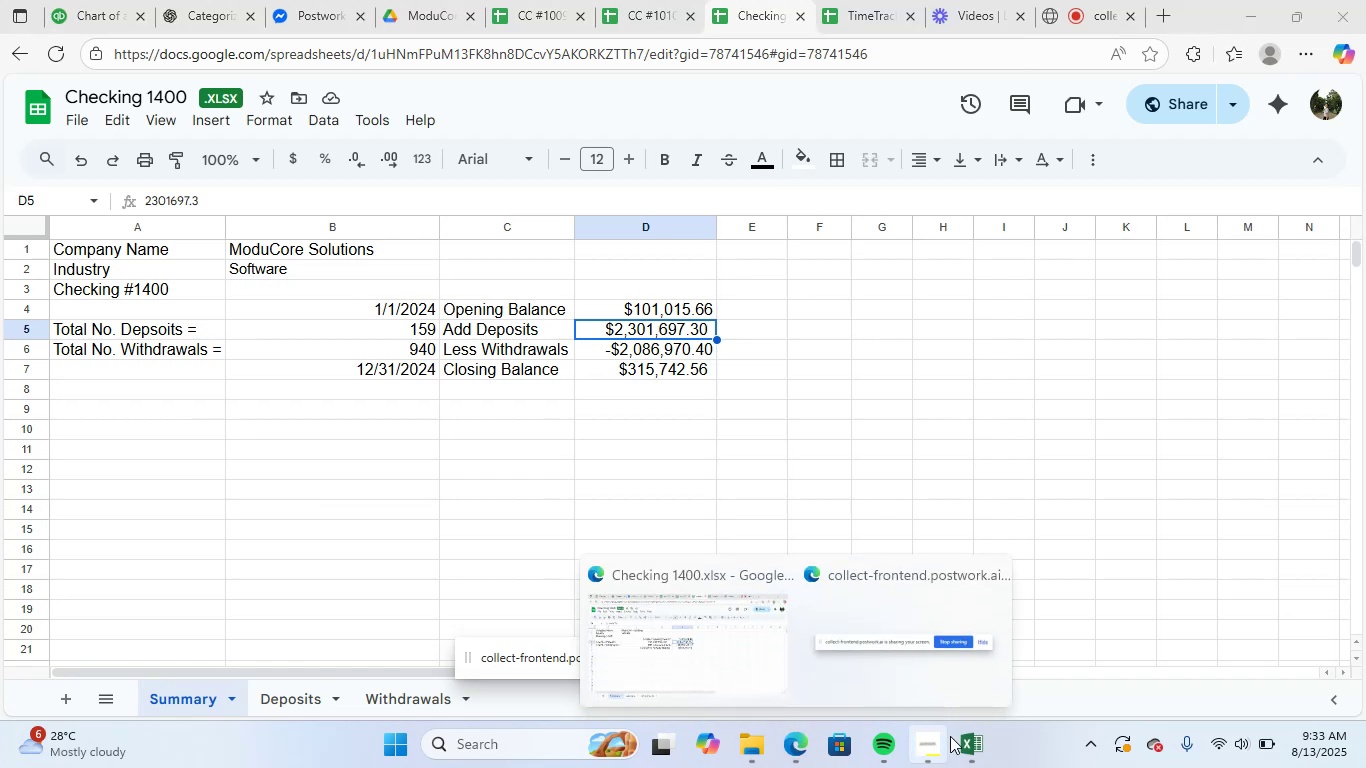 
left_click([966, 747])
 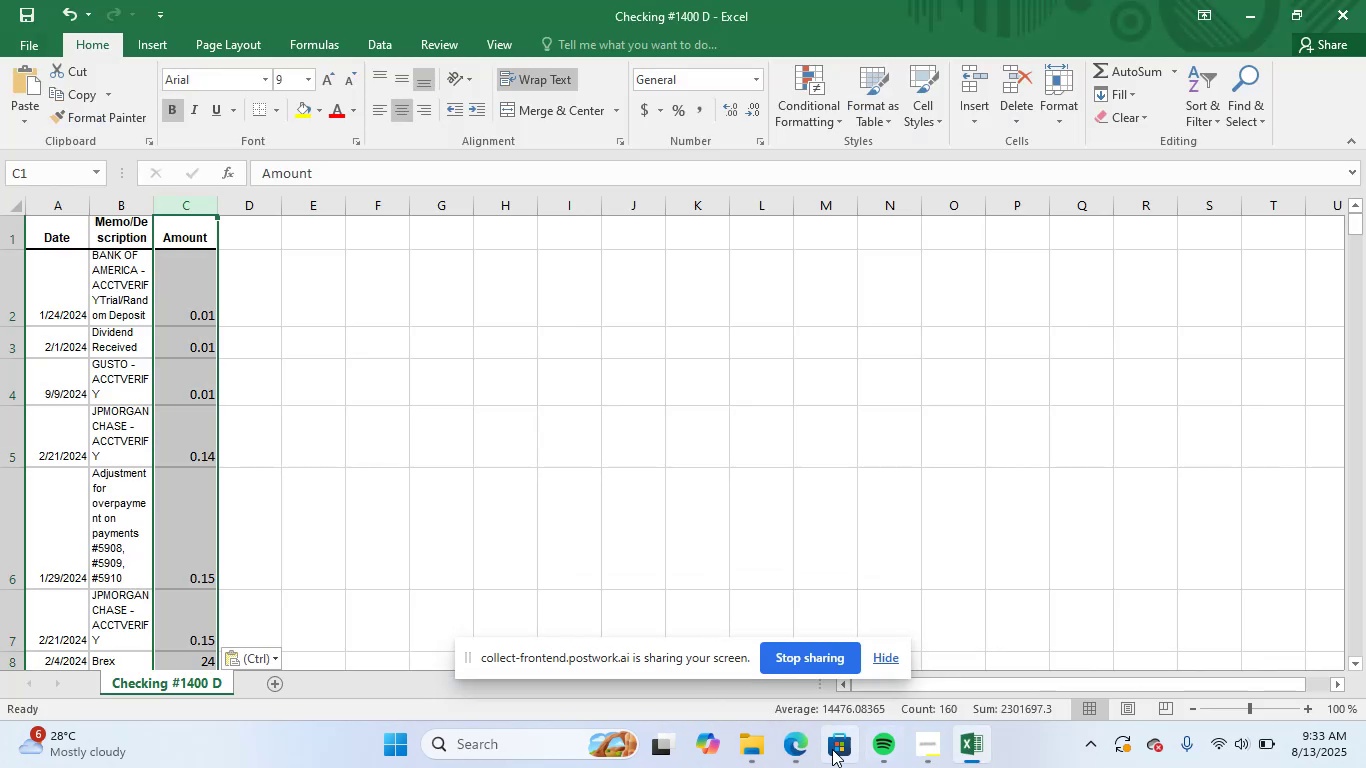 
left_click([794, 753])
 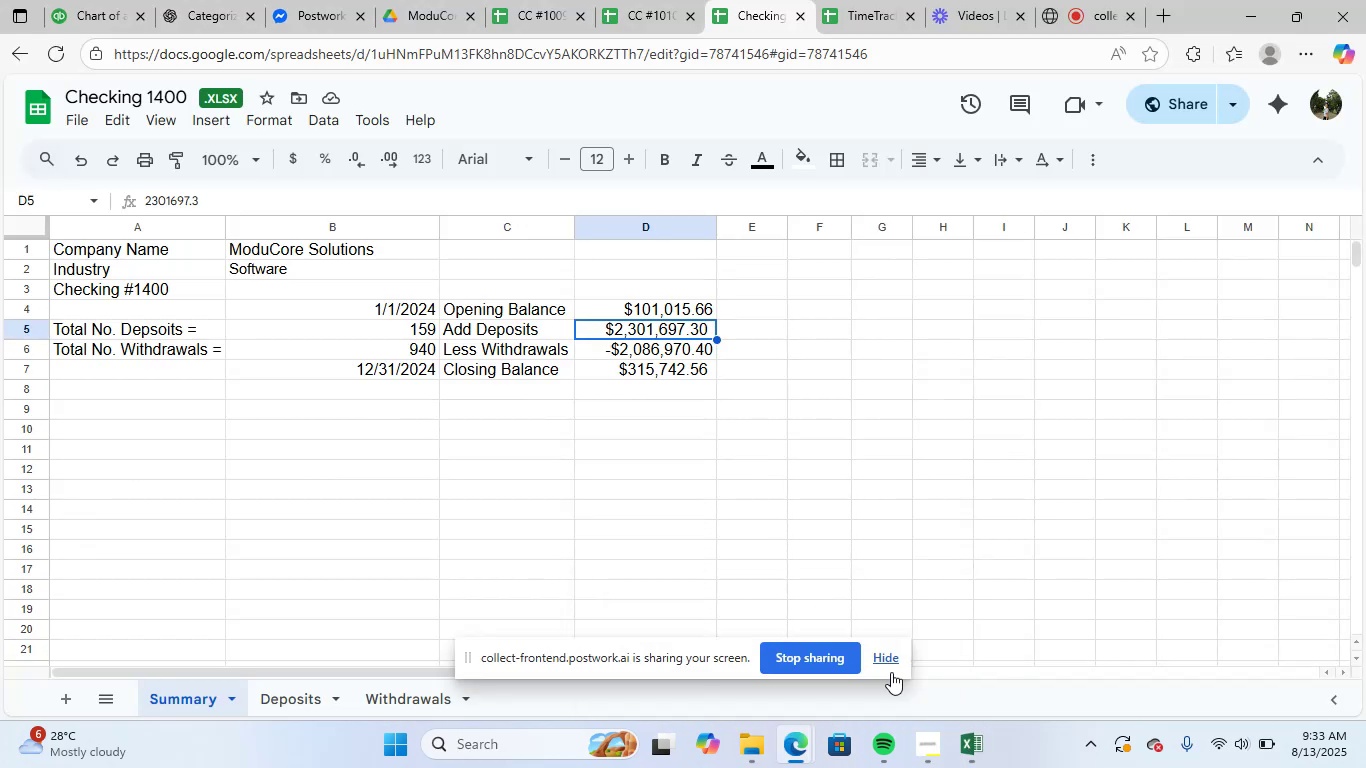 
left_click([966, 750])
 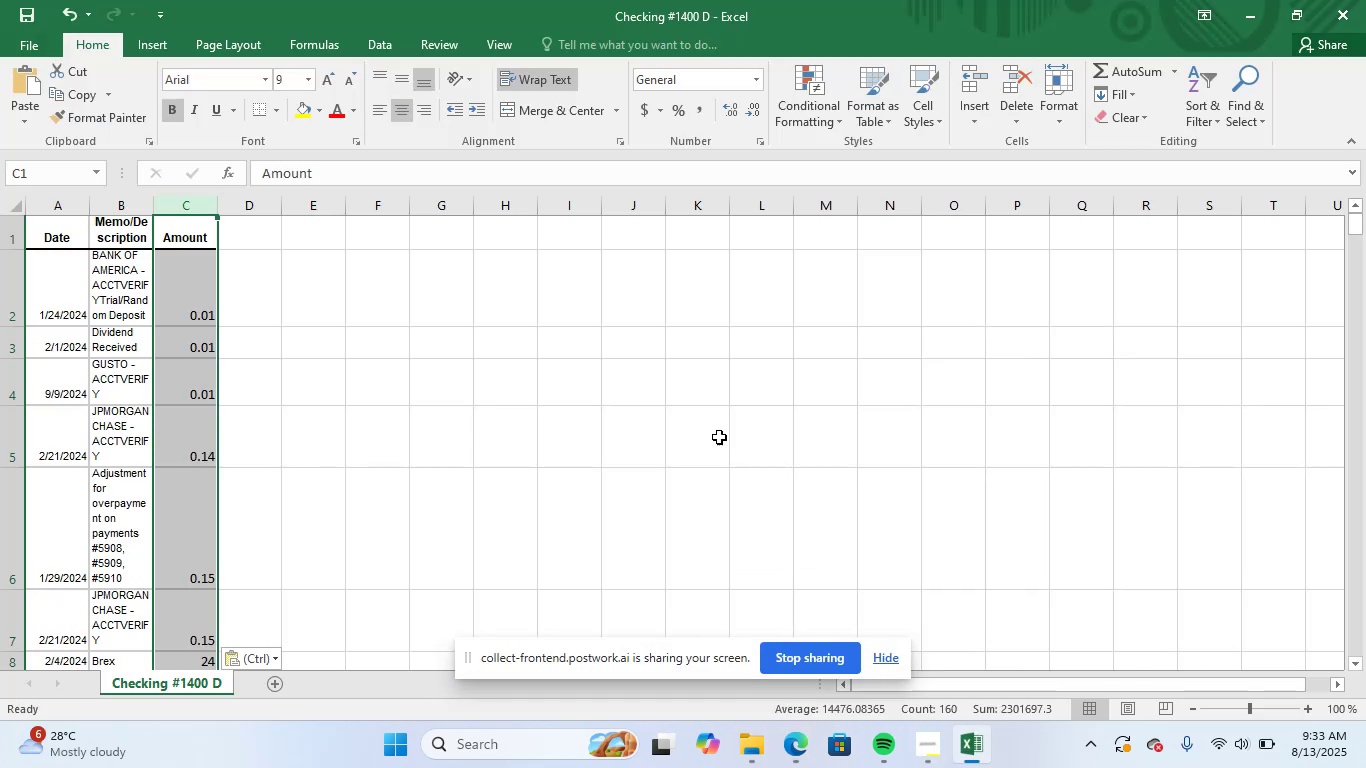 
left_click([717, 434])
 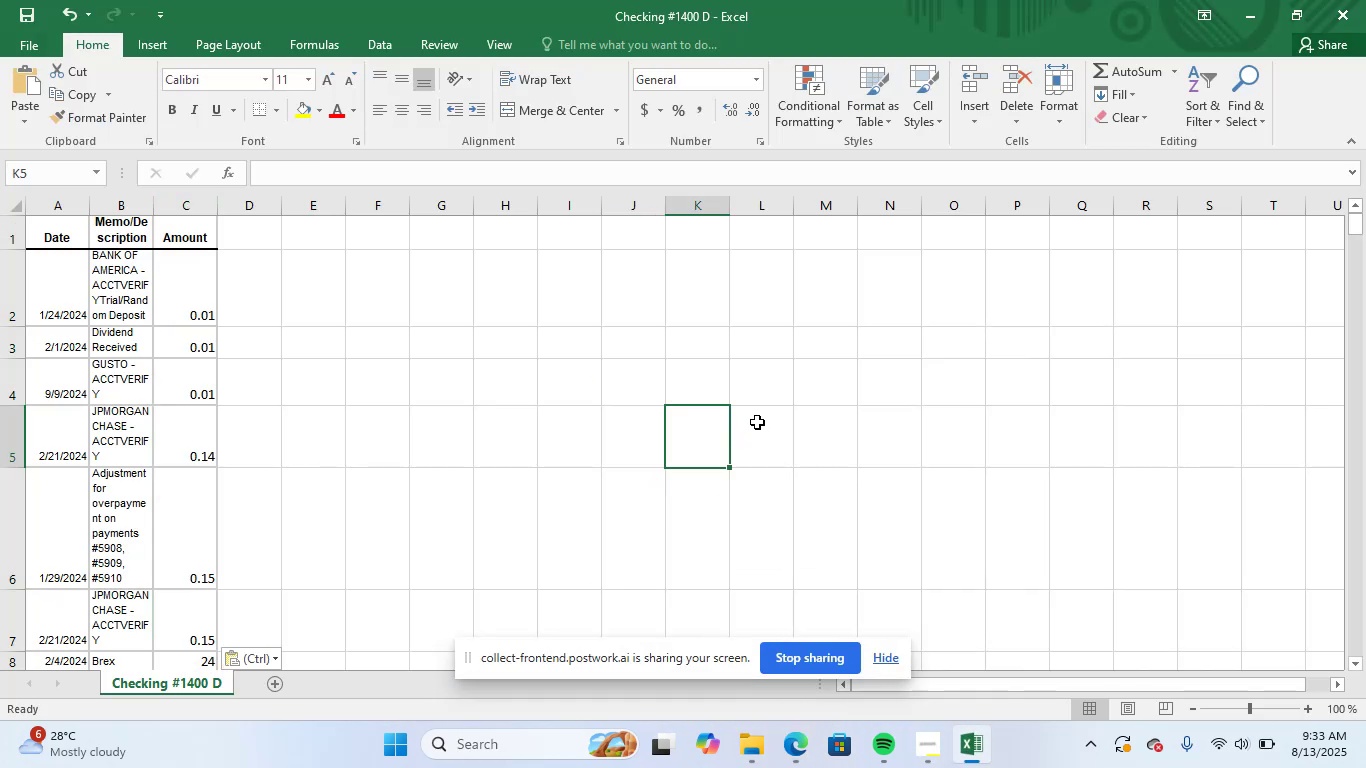 
key(Control+ControlLeft)
 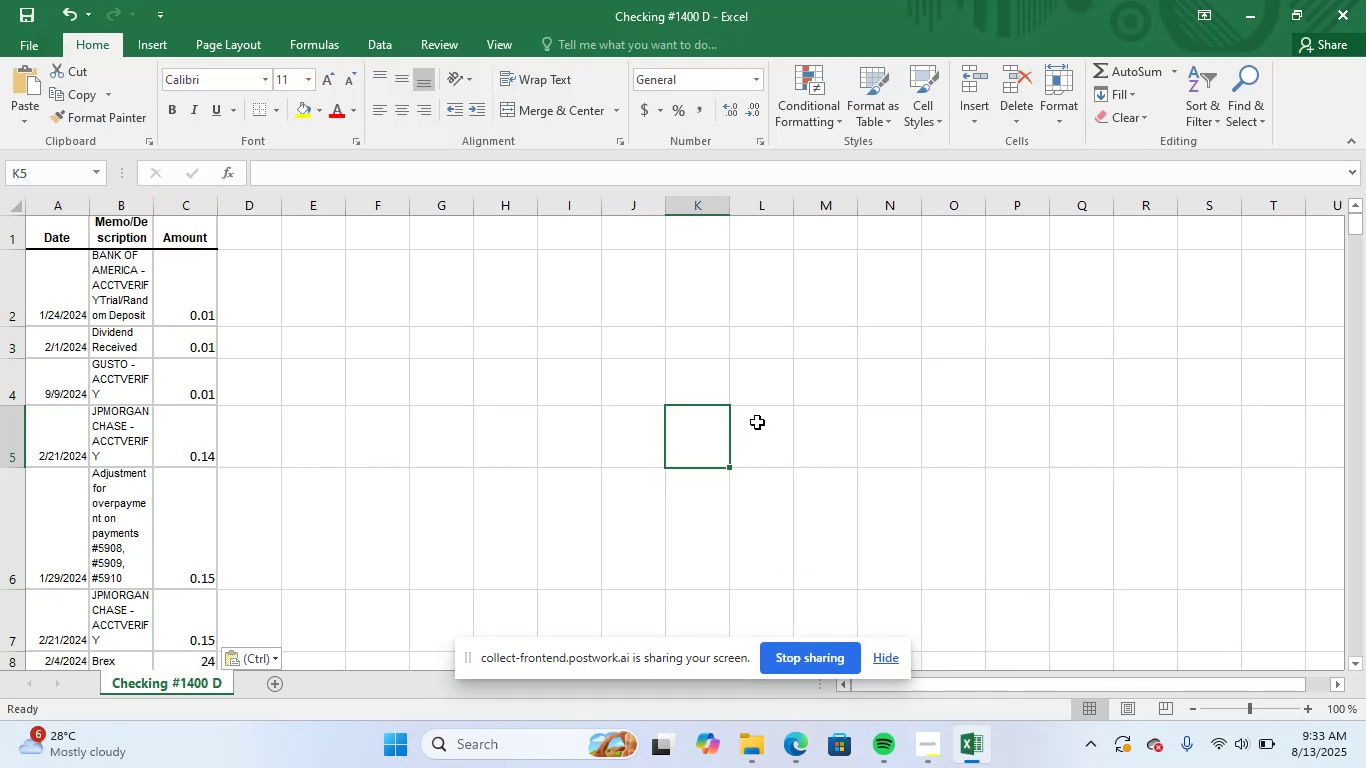 
key(Control+S)
 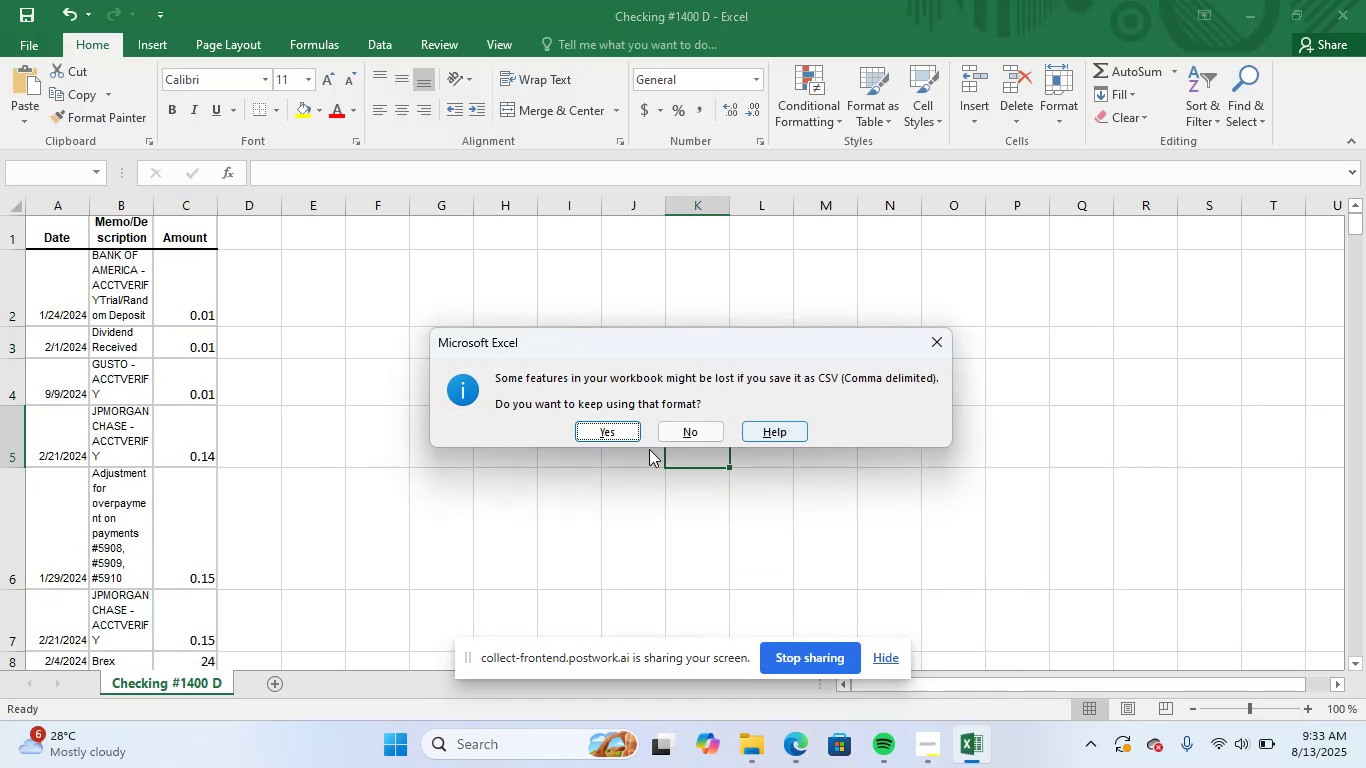 
left_click([584, 429])
 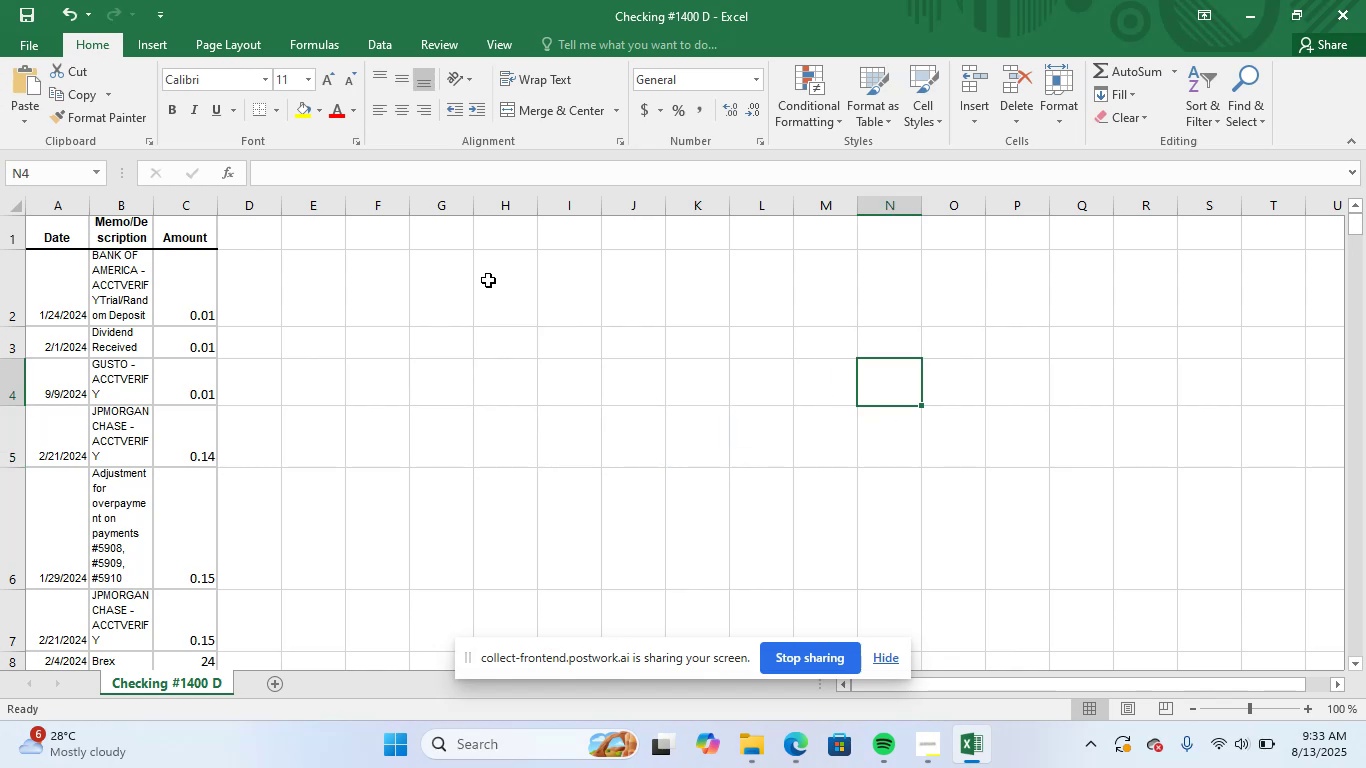 
left_click([1365, 0])
 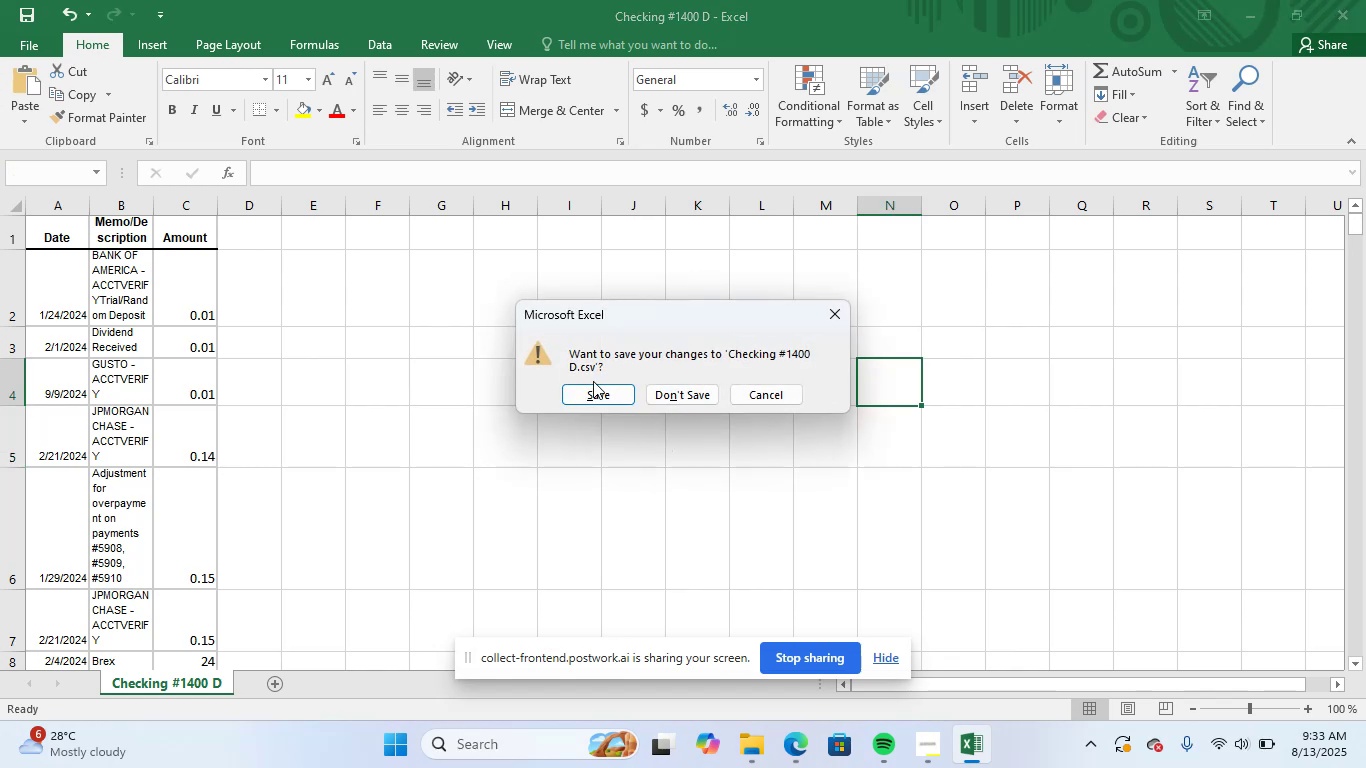 
left_click([593, 388])
 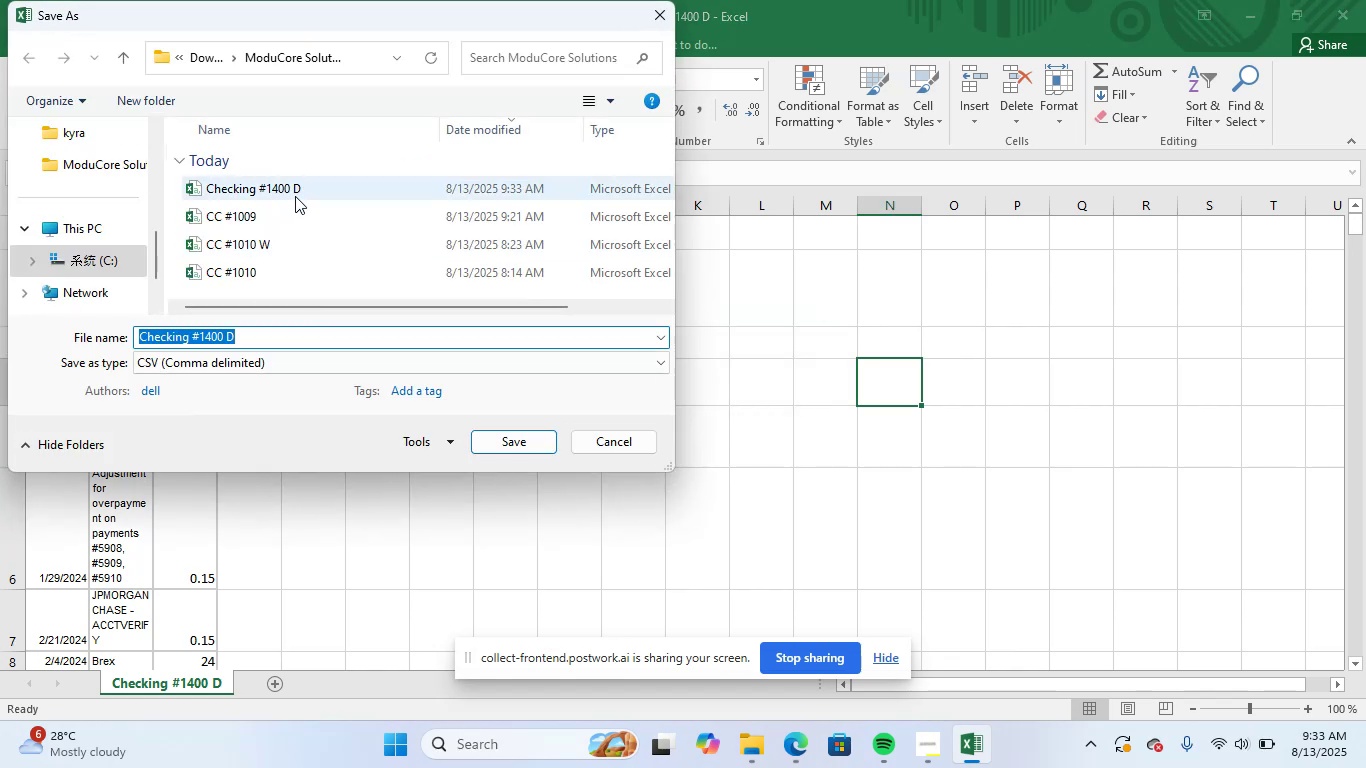 
left_click([526, 443])
 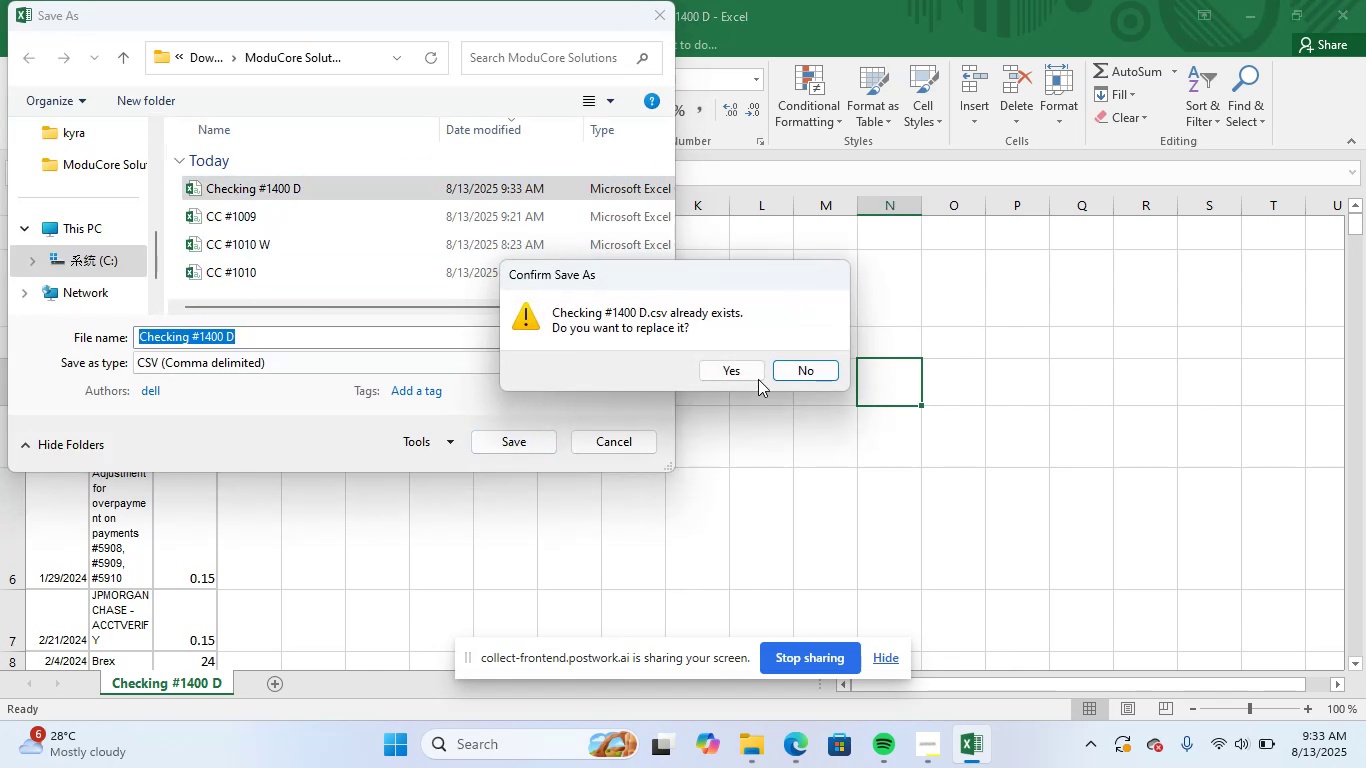 
left_click([759, 372])
 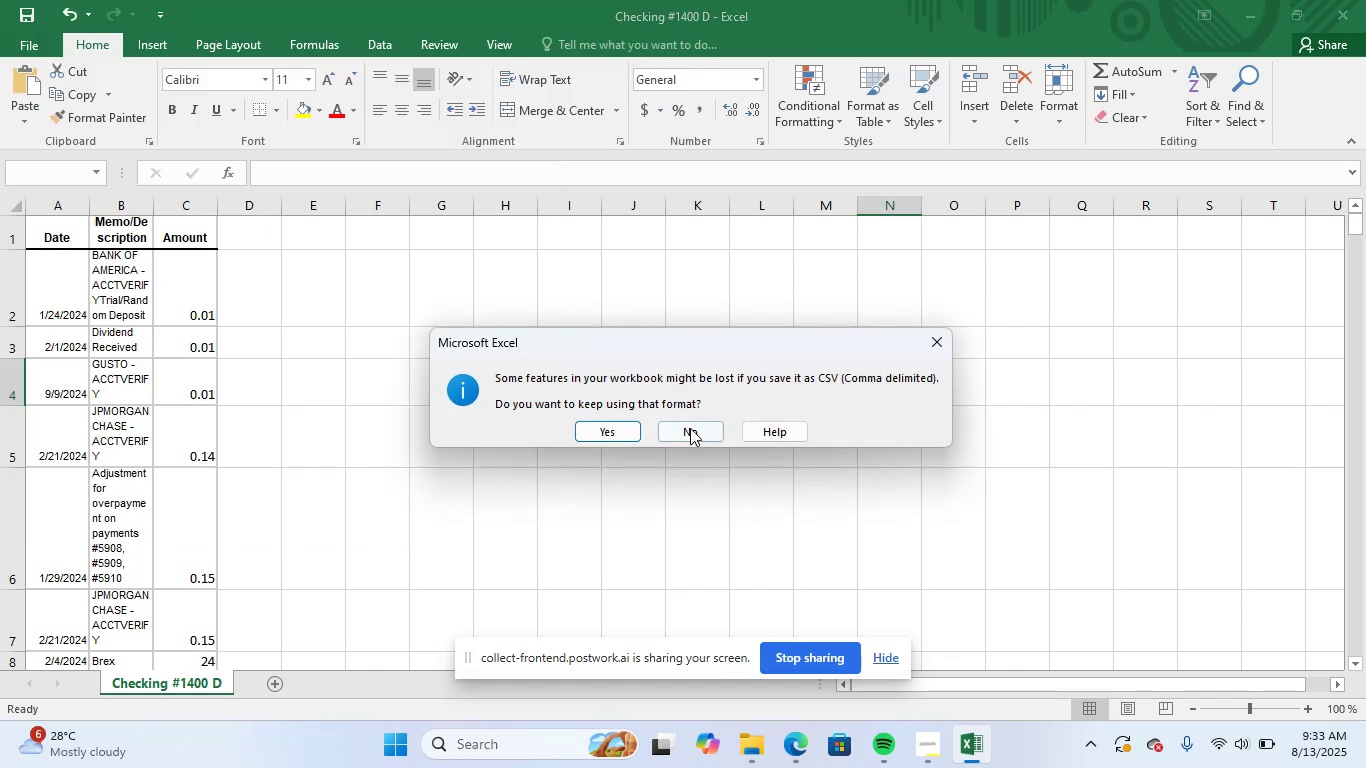 
left_click([609, 423])
 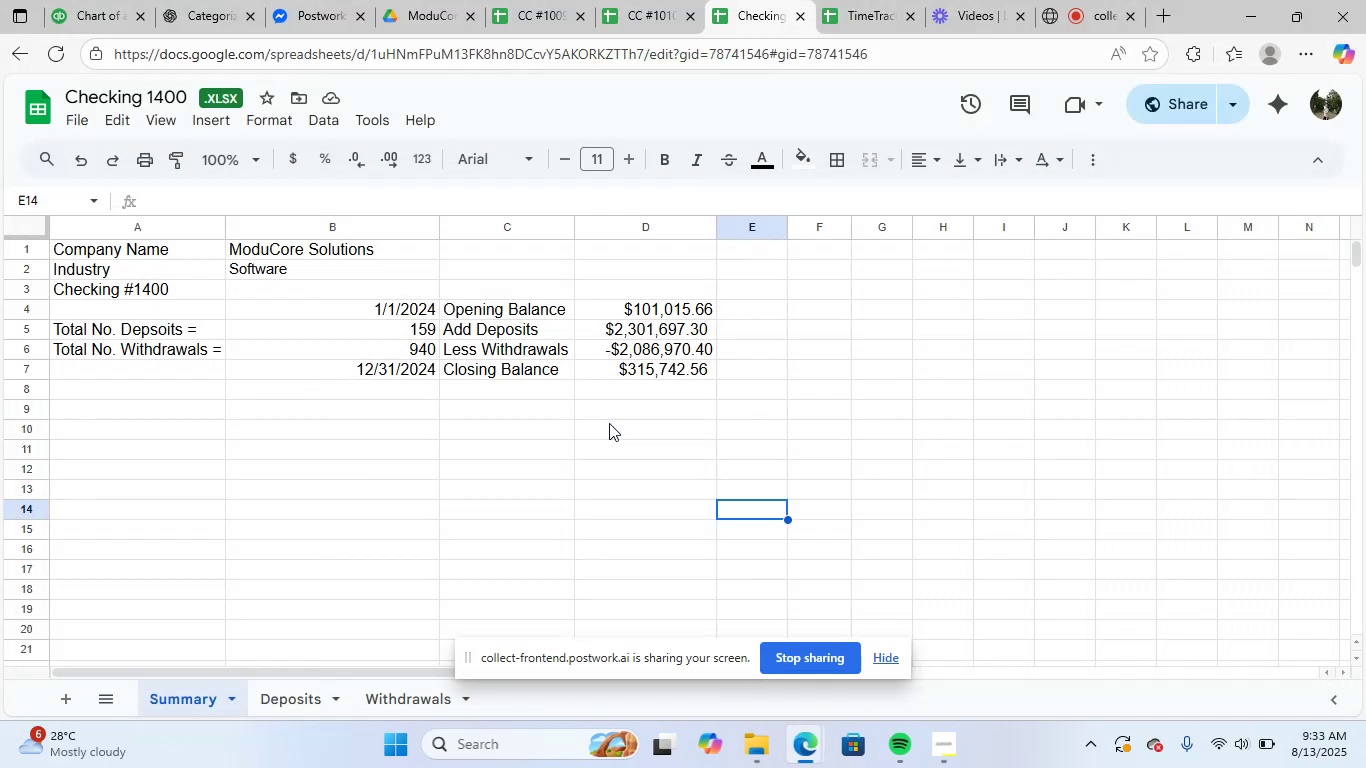 
left_click([1021, 486])
 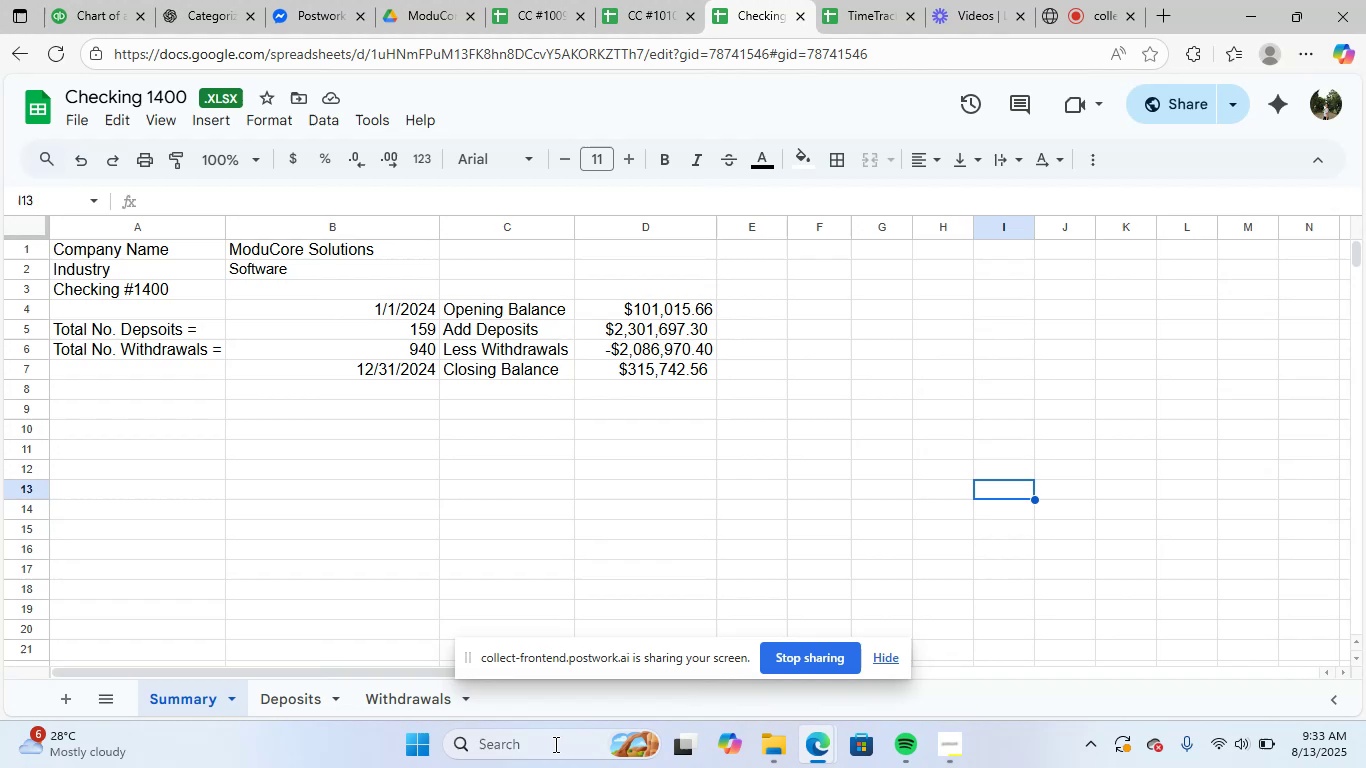 
left_click([528, 745])
 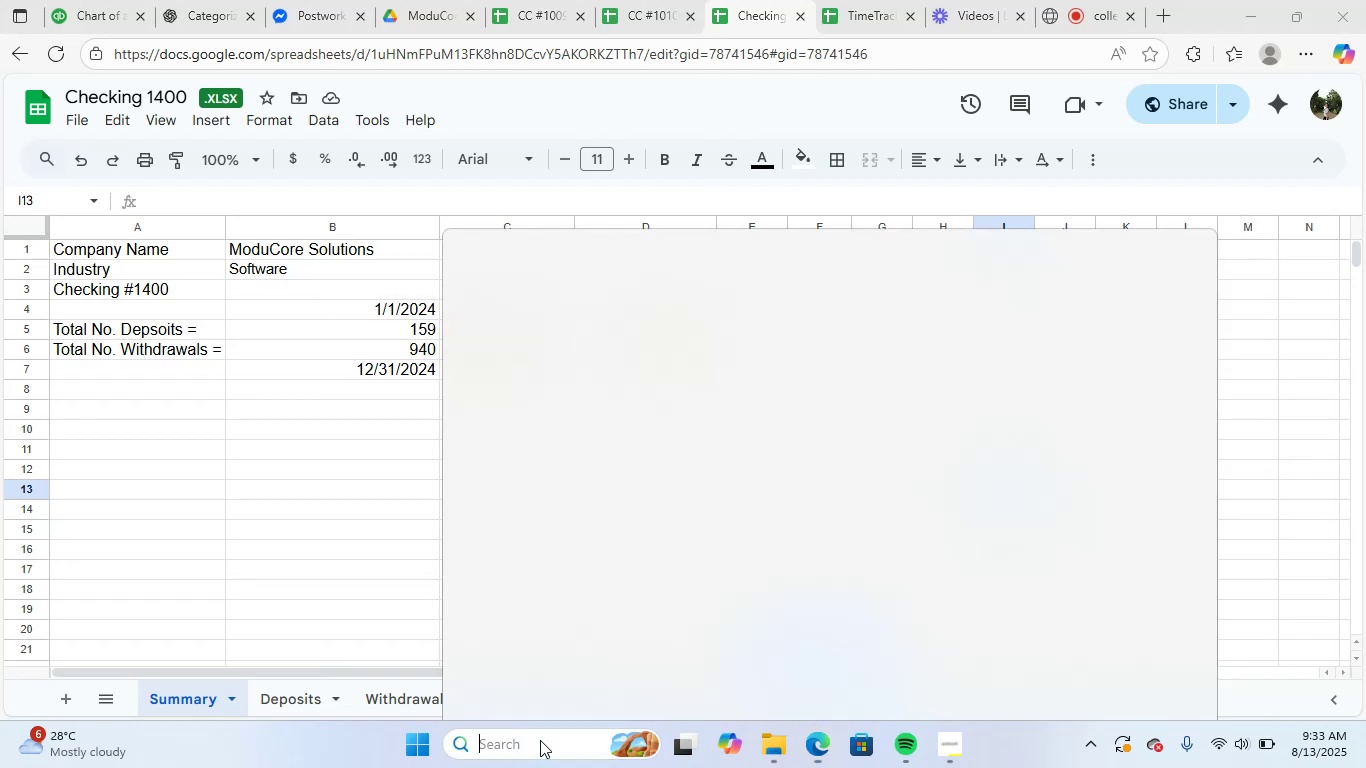 
type(exce)
 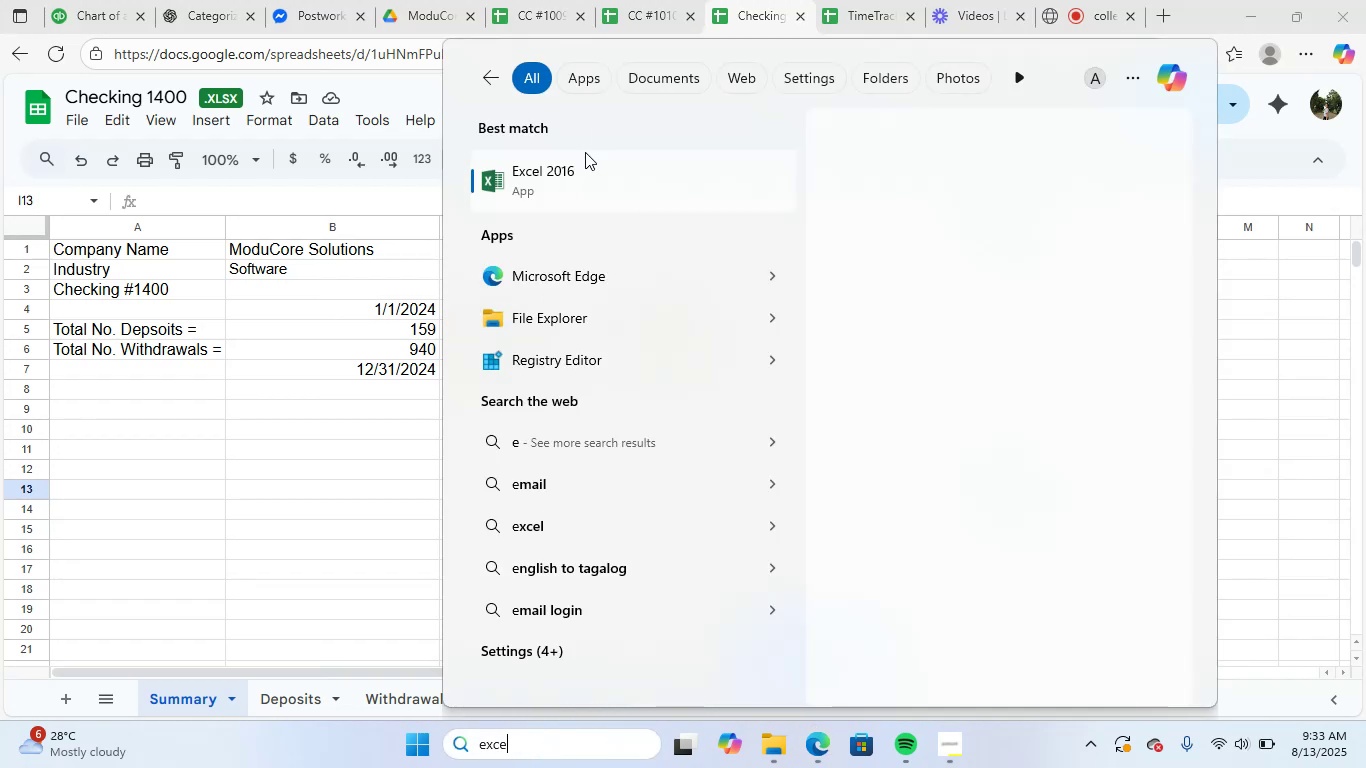 
left_click([574, 179])
 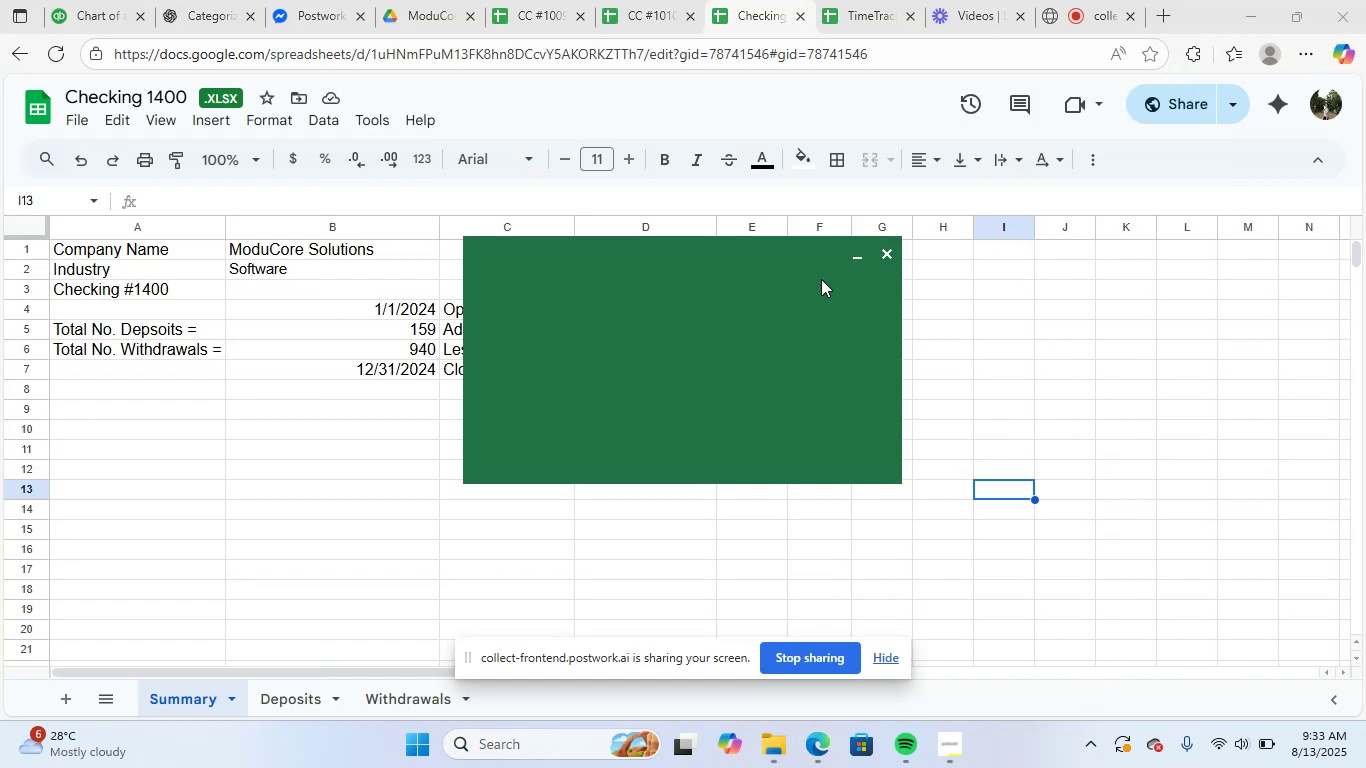 
mouse_move([826, 253])
 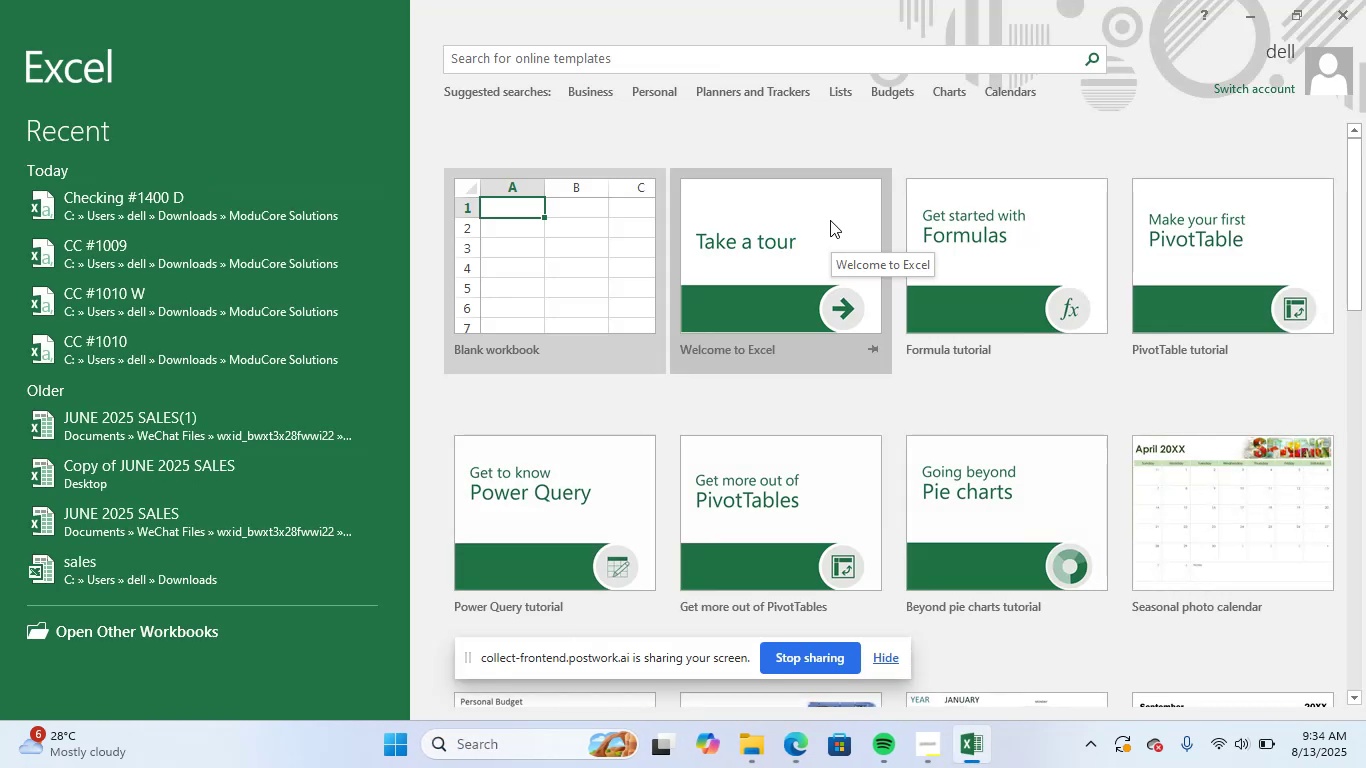 
wait(9.43)
 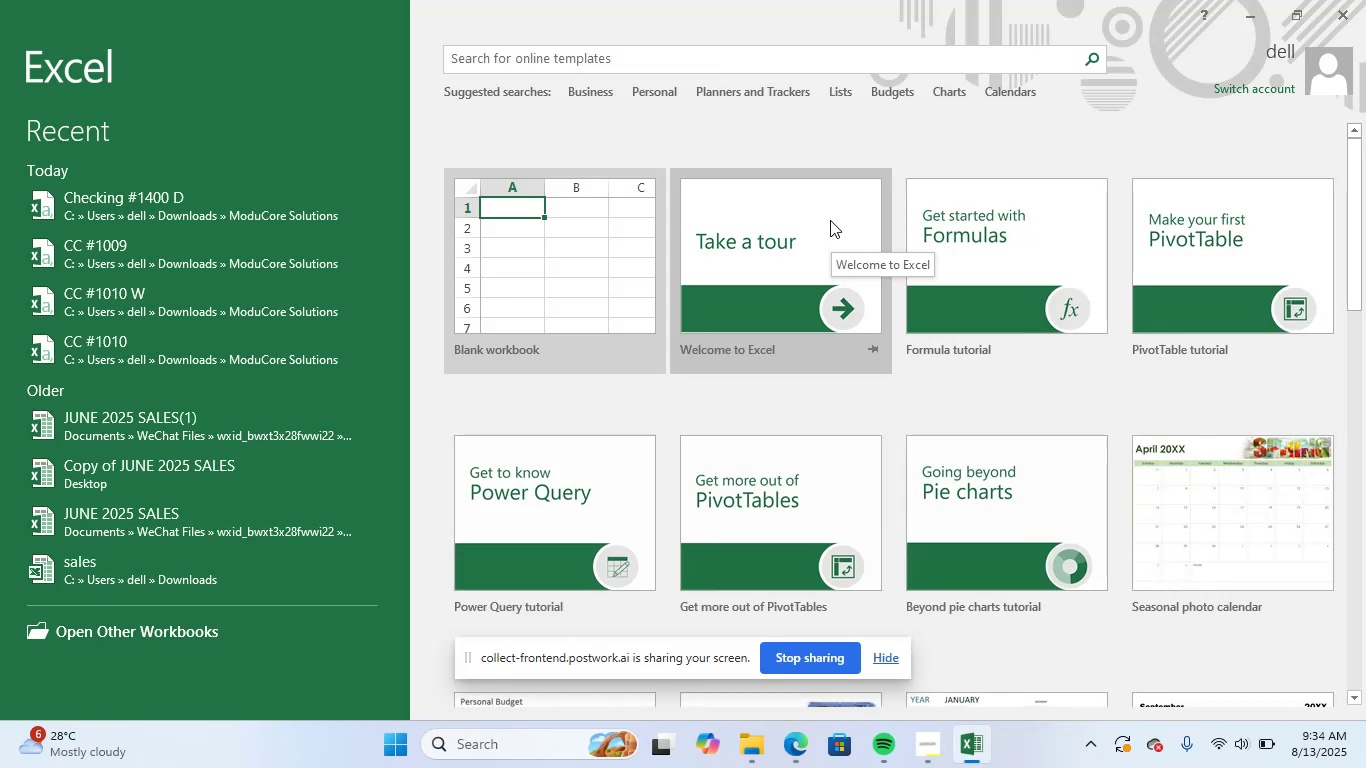 
key(NumpadEnter)
 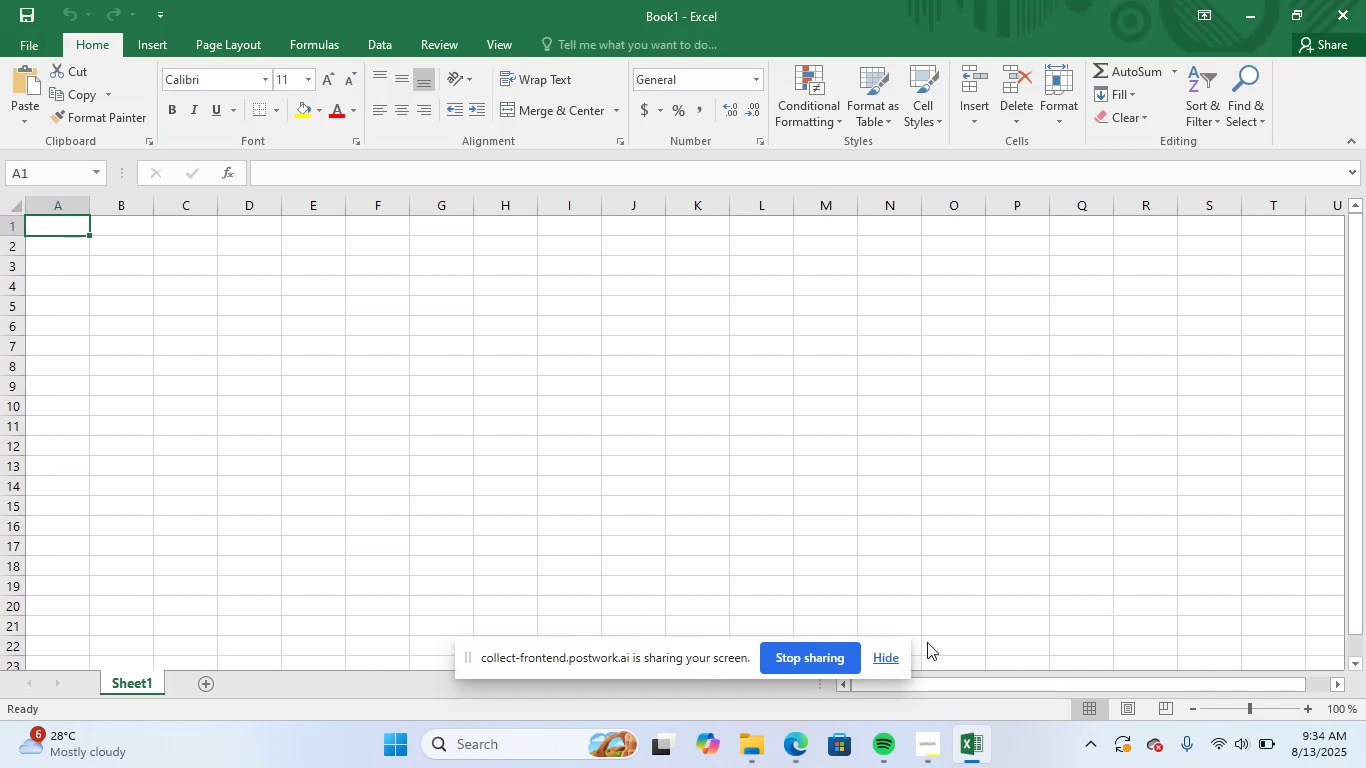 
left_click([790, 757])
 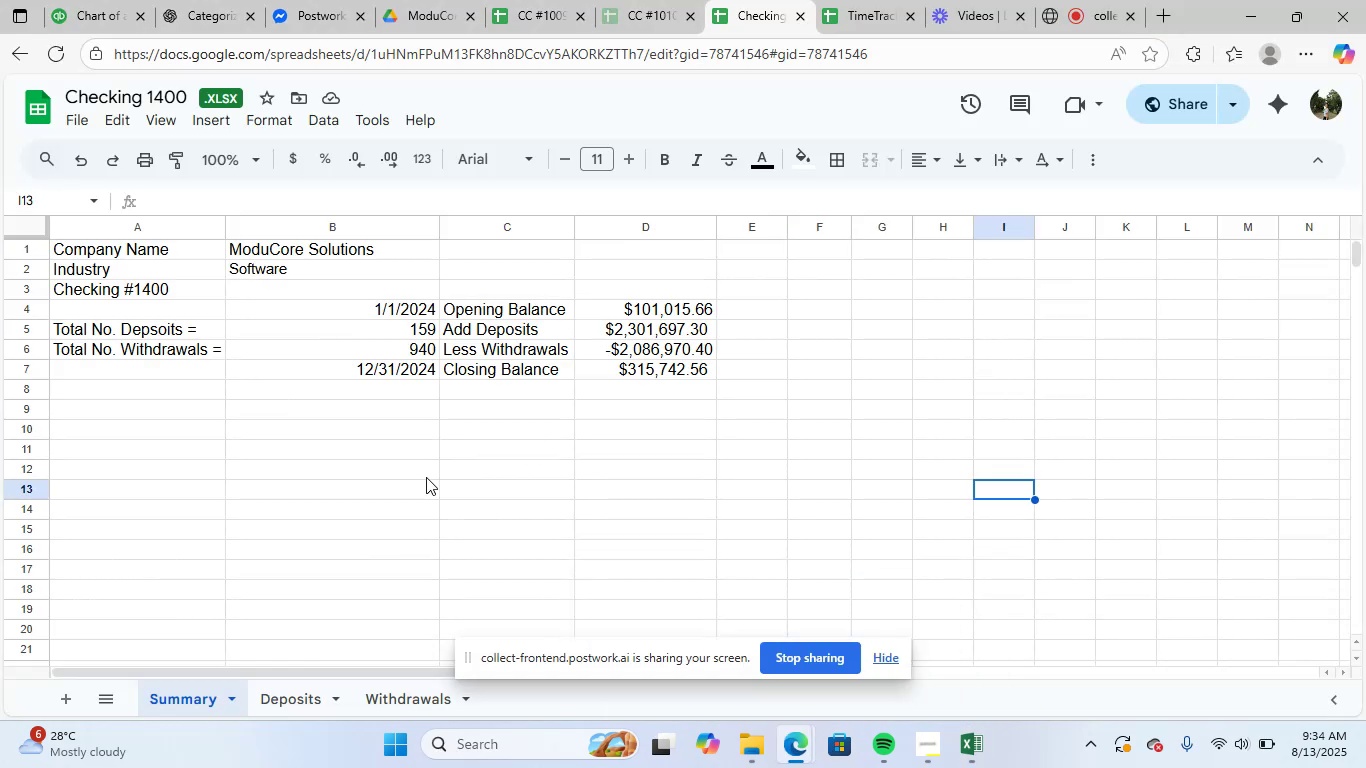 
left_click([395, 693])
 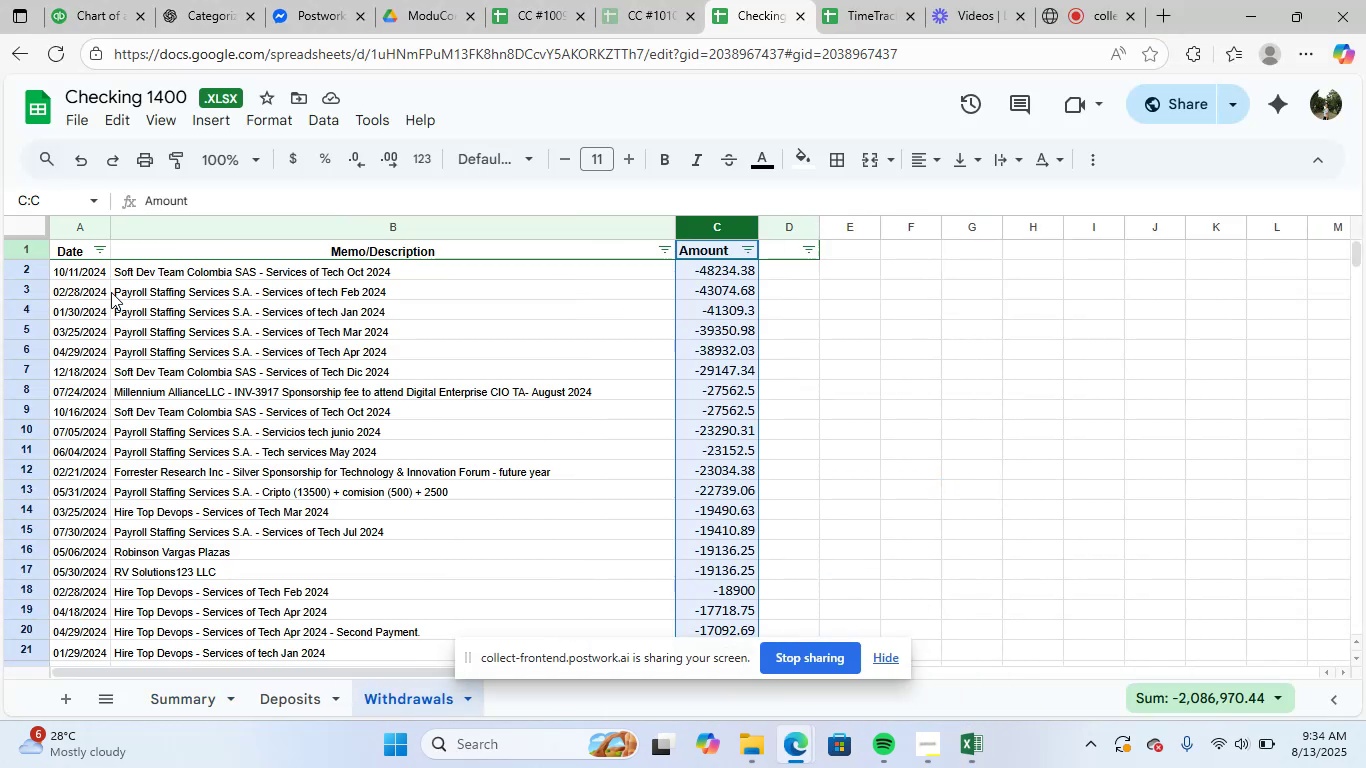 
left_click([63, 243])
 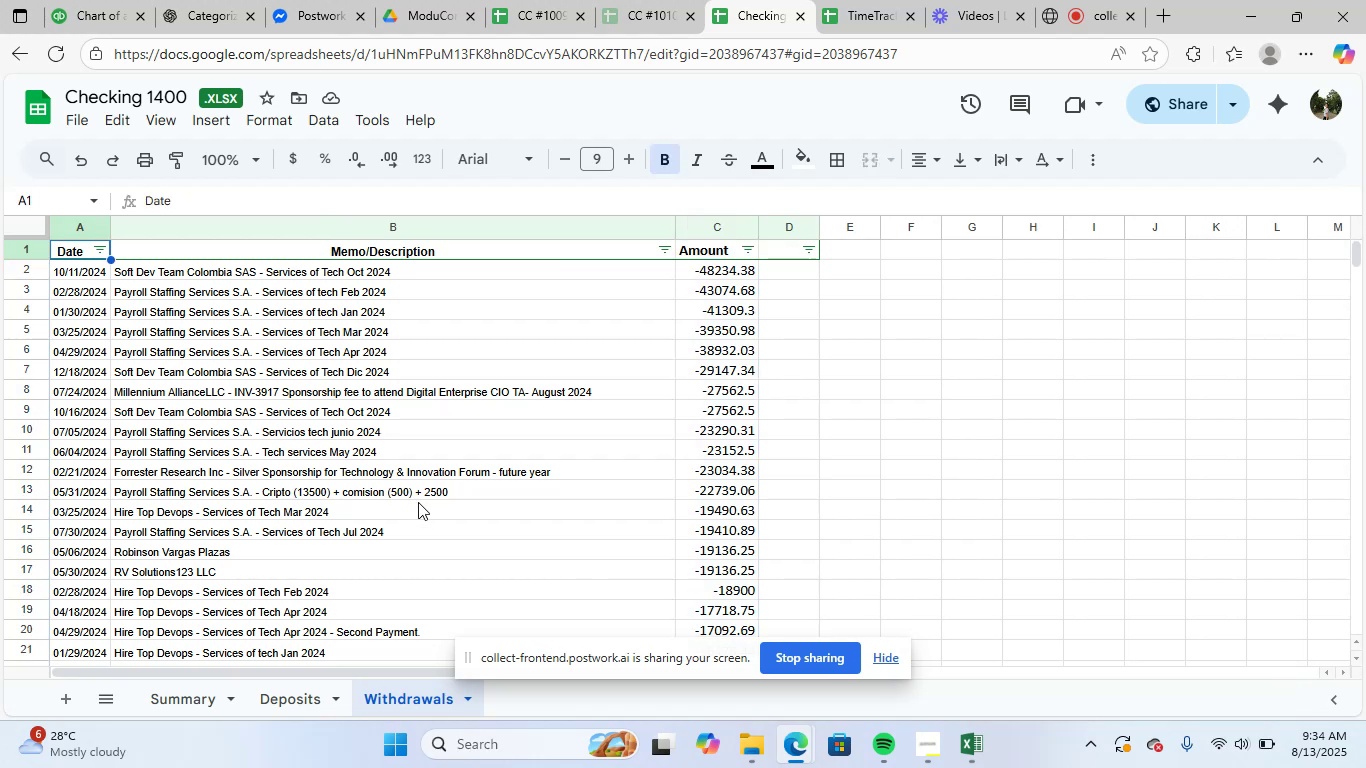 
key(Control+A)
 